 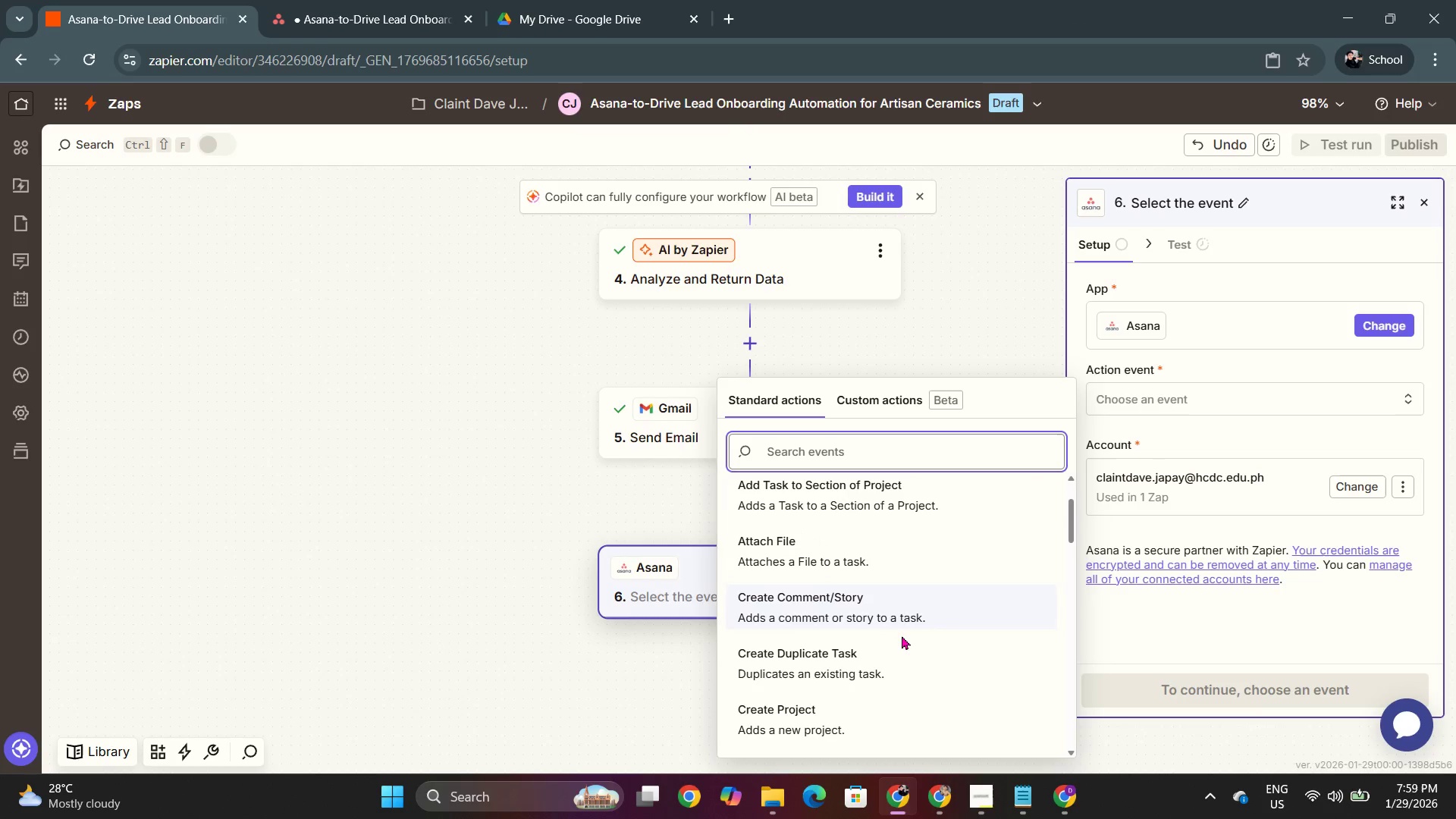 
left_click([1313, 679])
 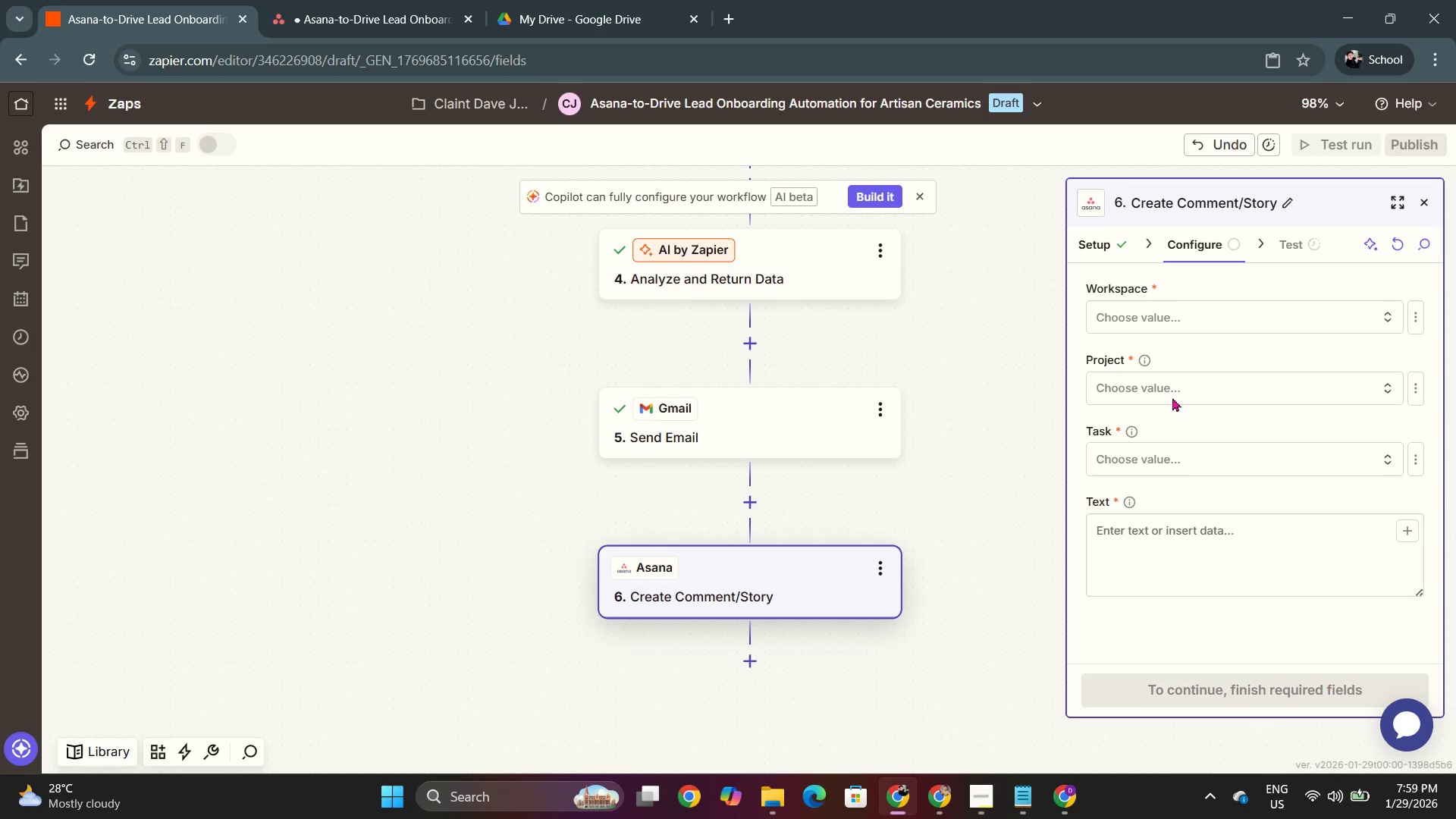 
left_click([1185, 323])
 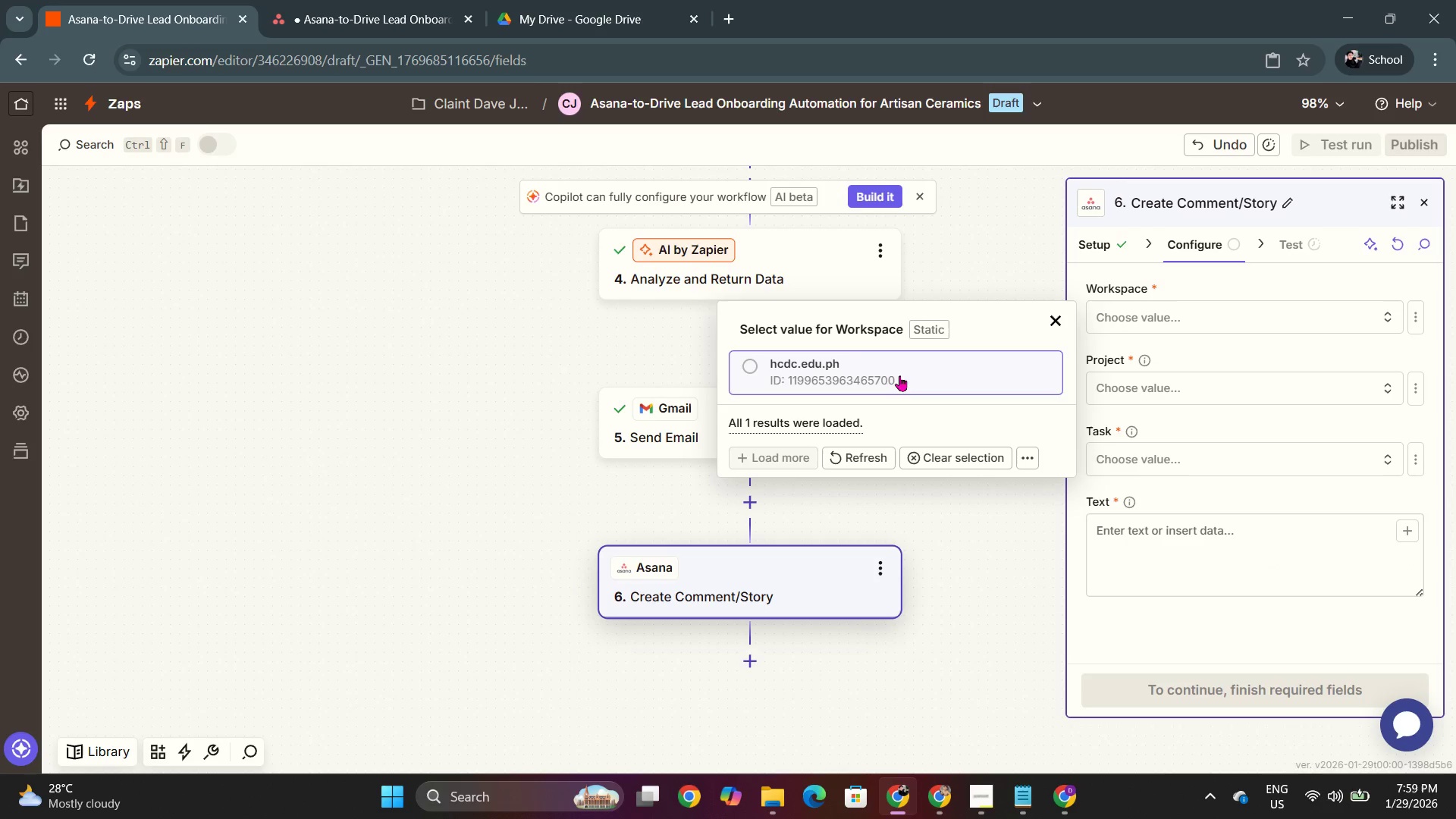 
left_click([895, 375])
 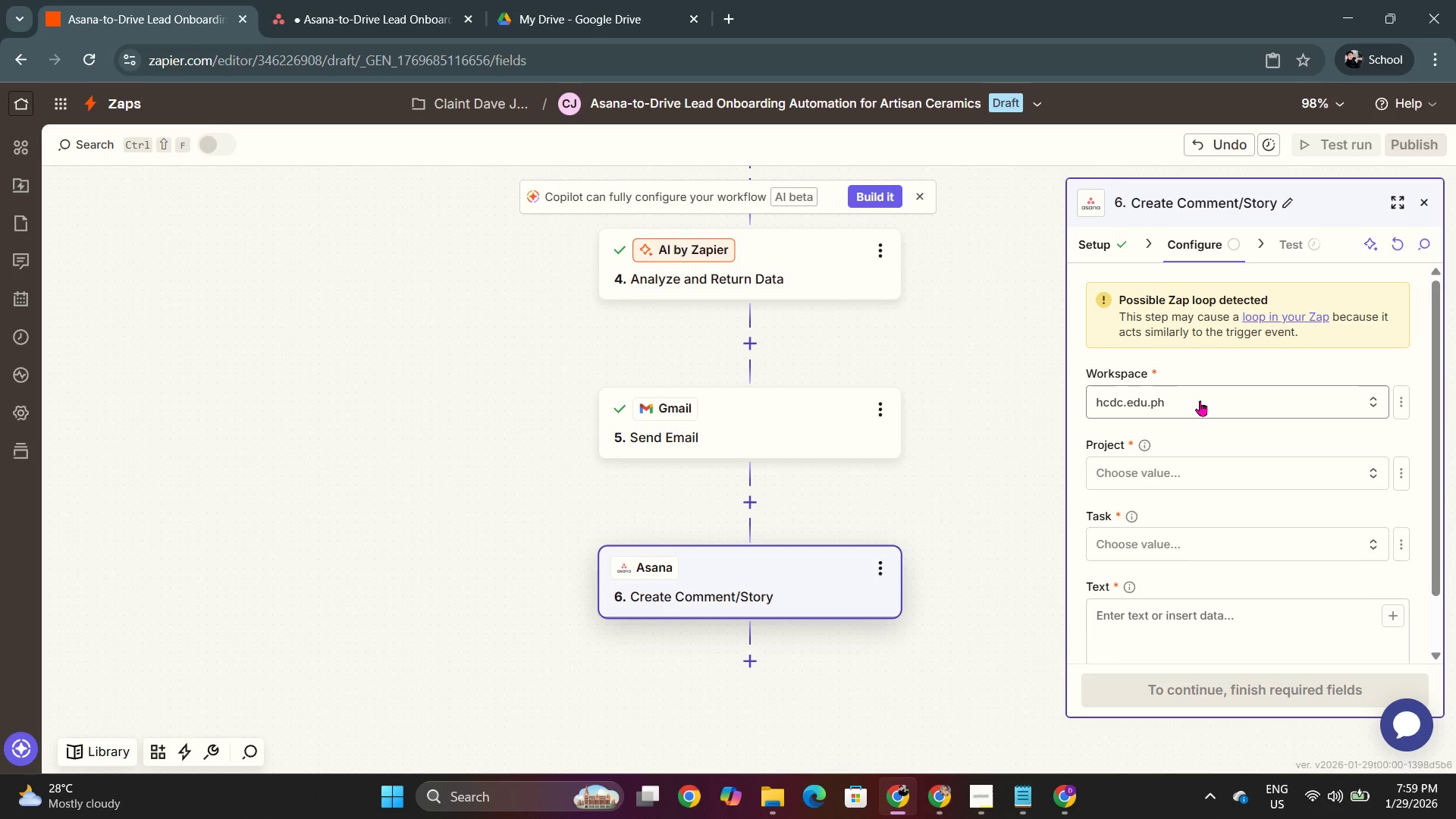 
left_click([1194, 463])
 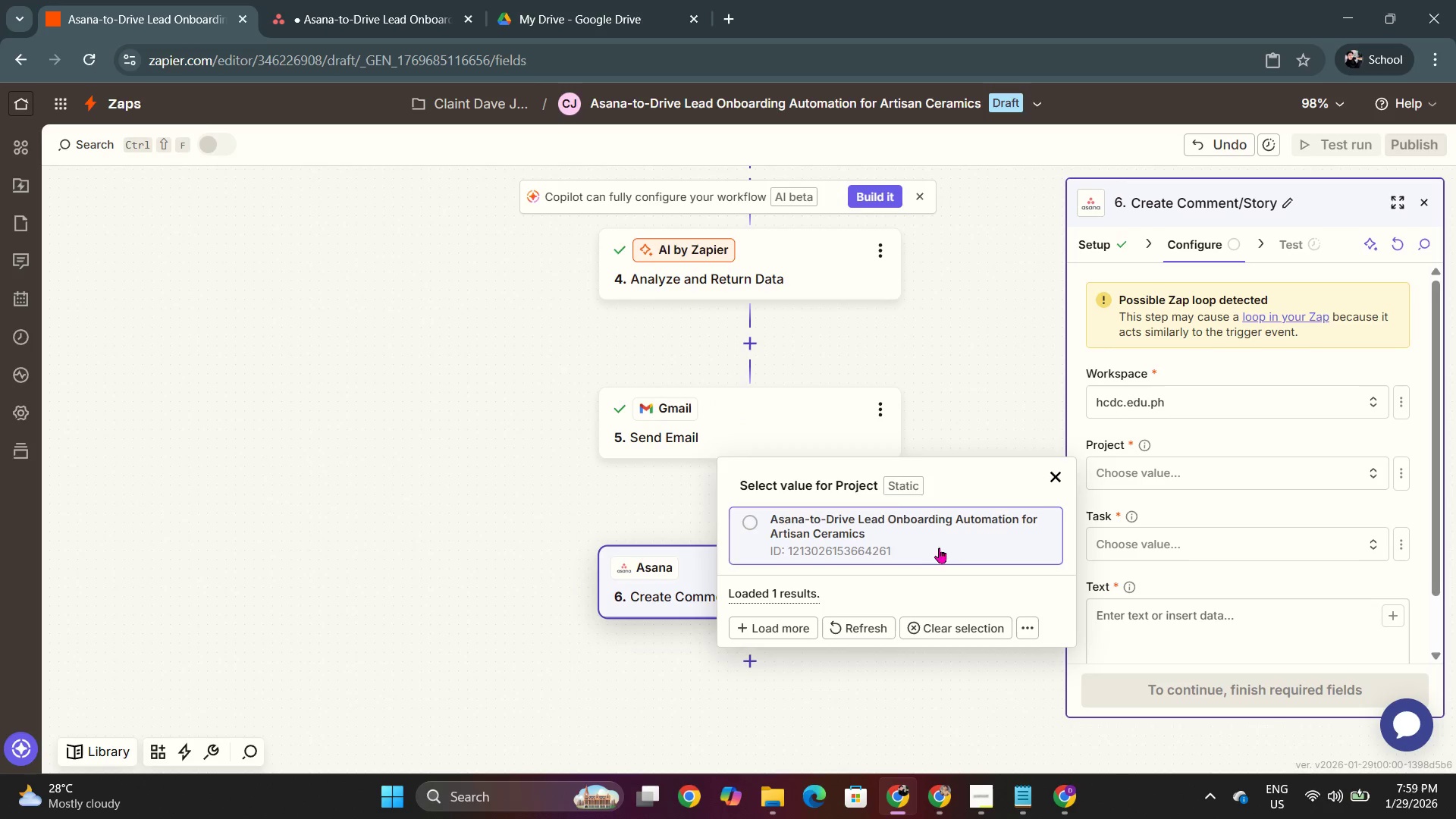 
left_click([896, 513])
 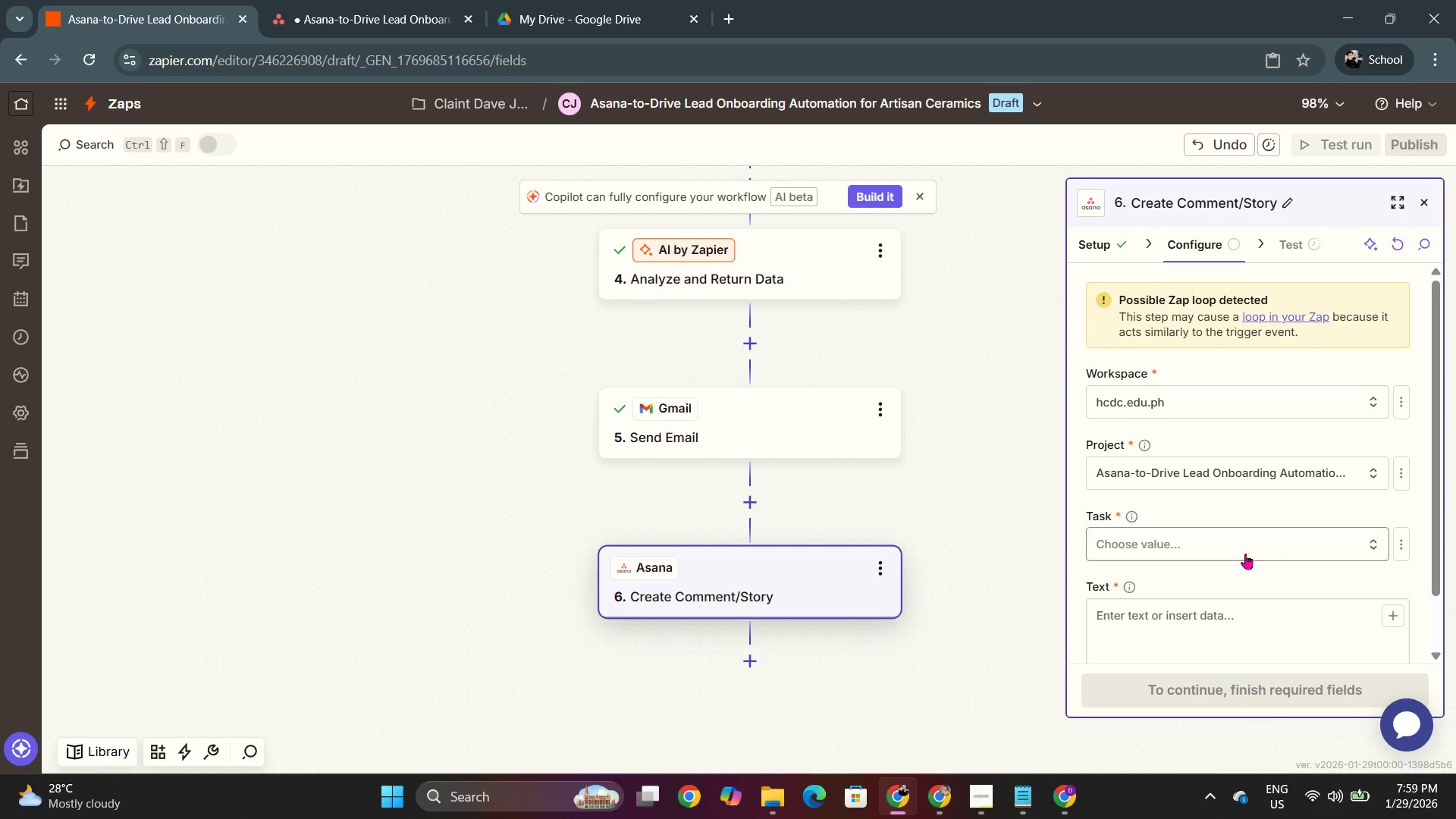 
left_click([1240, 551])
 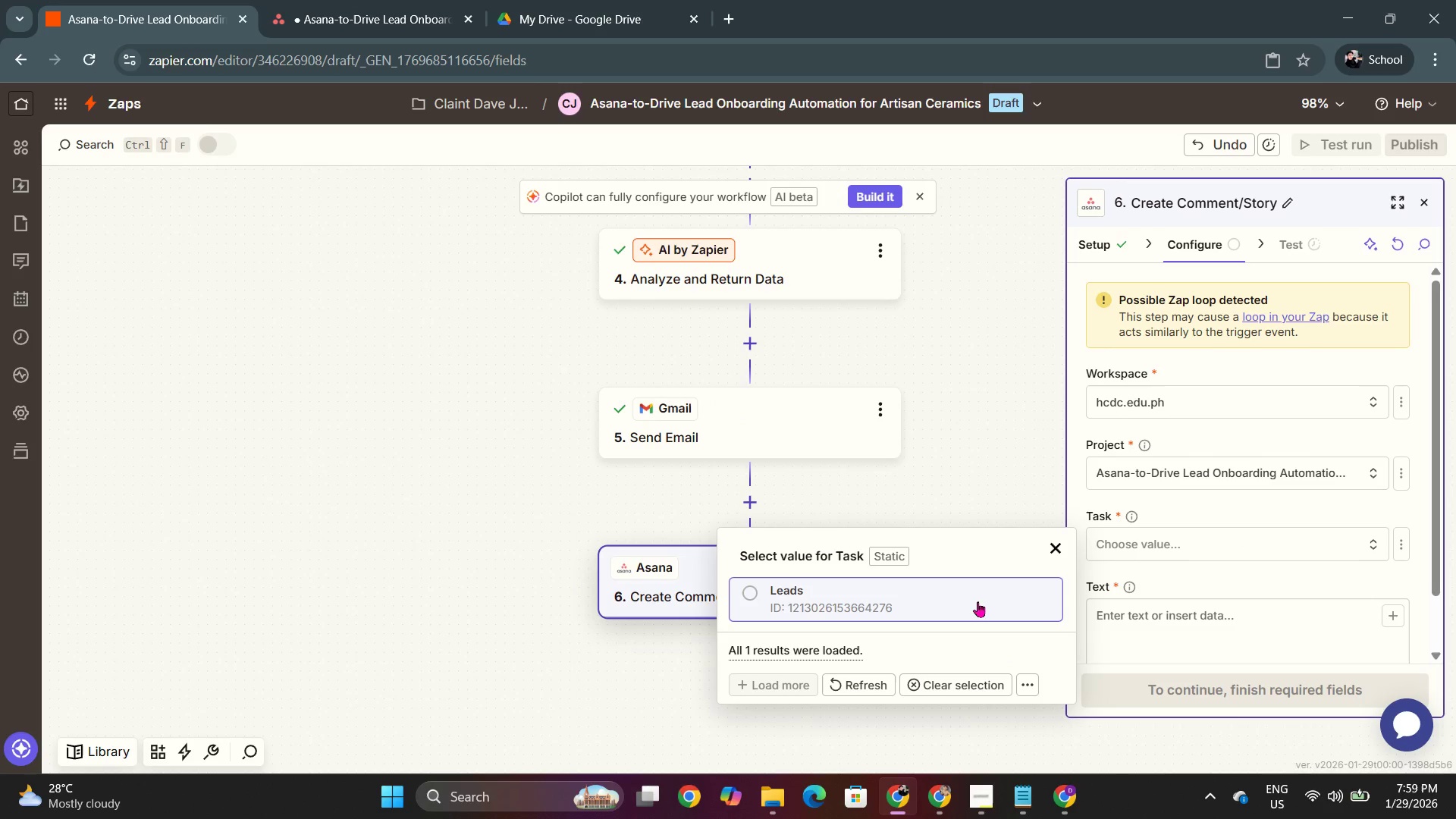 
left_click([891, 592])
 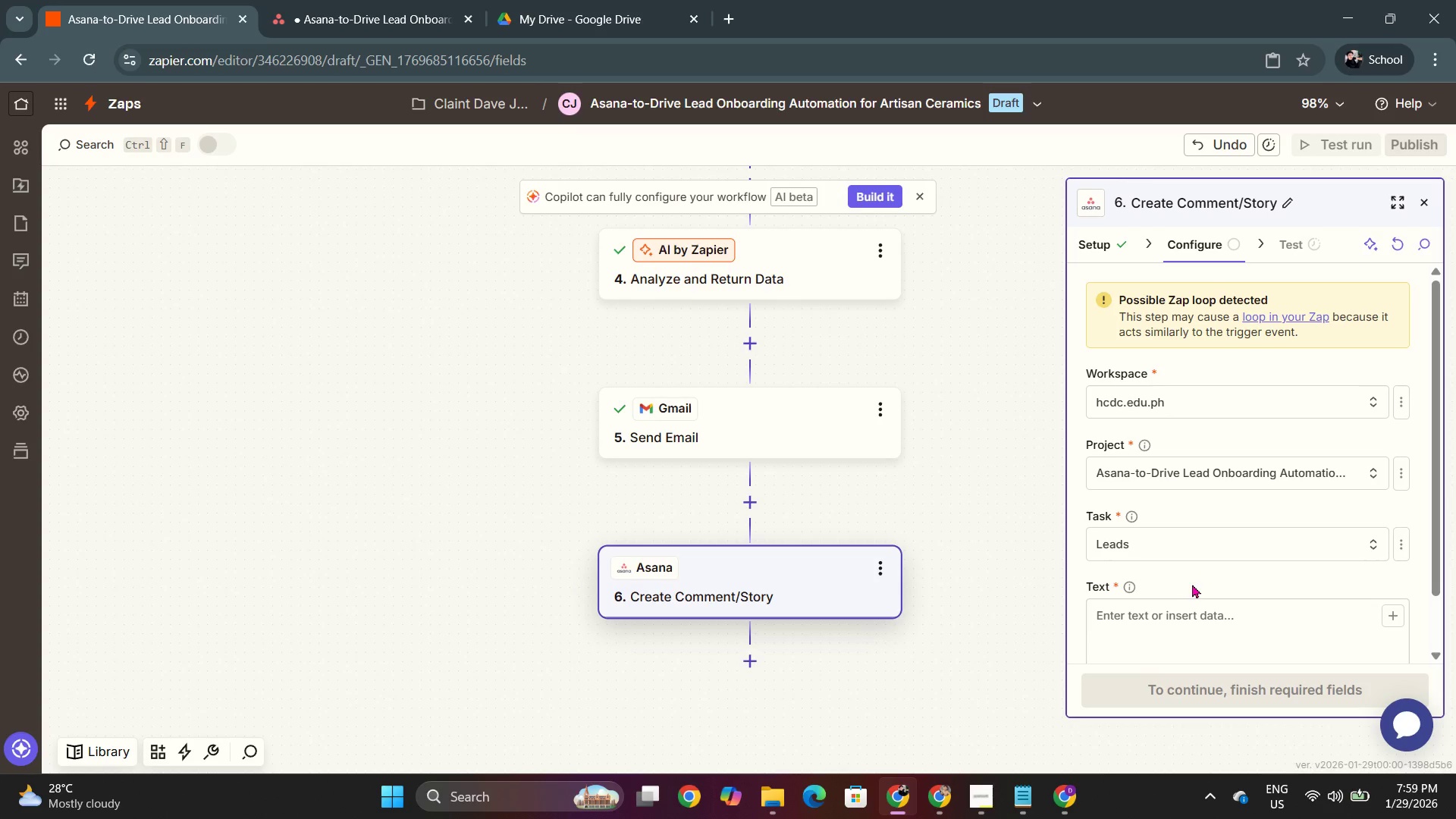 
scroll: coordinate [1200, 558], scroll_direction: down, amount: 1.0
 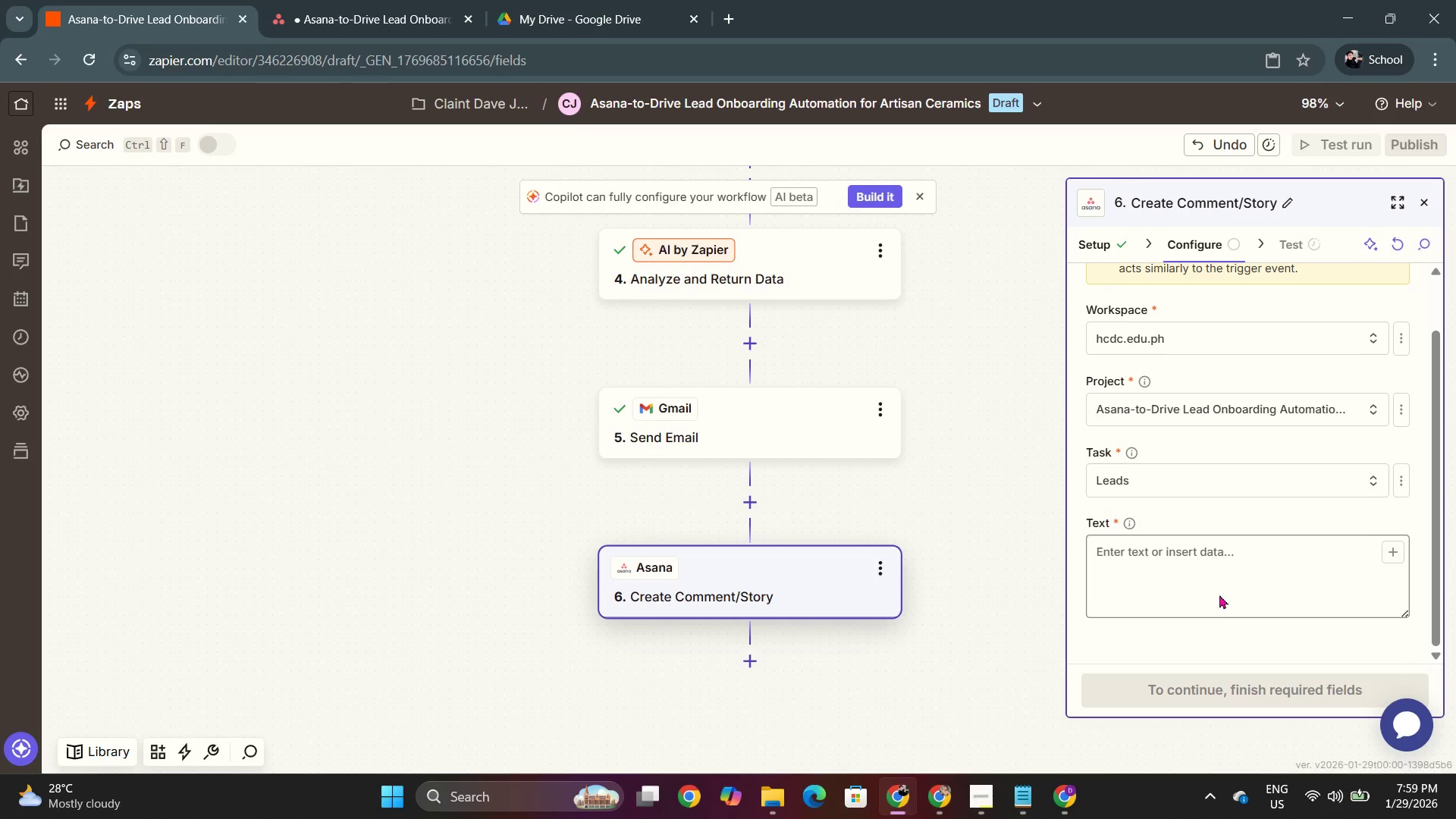 
left_click([1217, 575])
 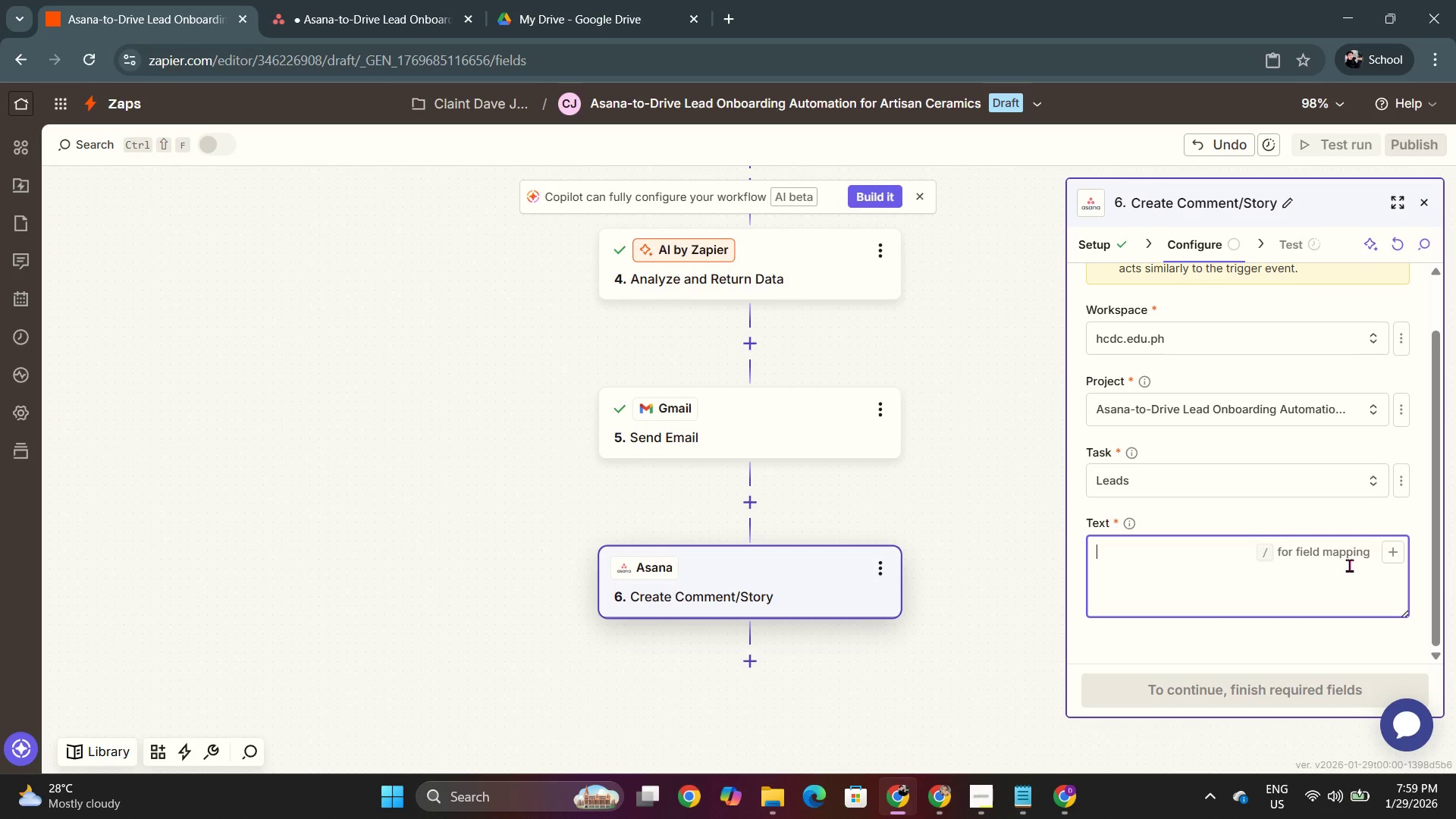 
key(Slash)
 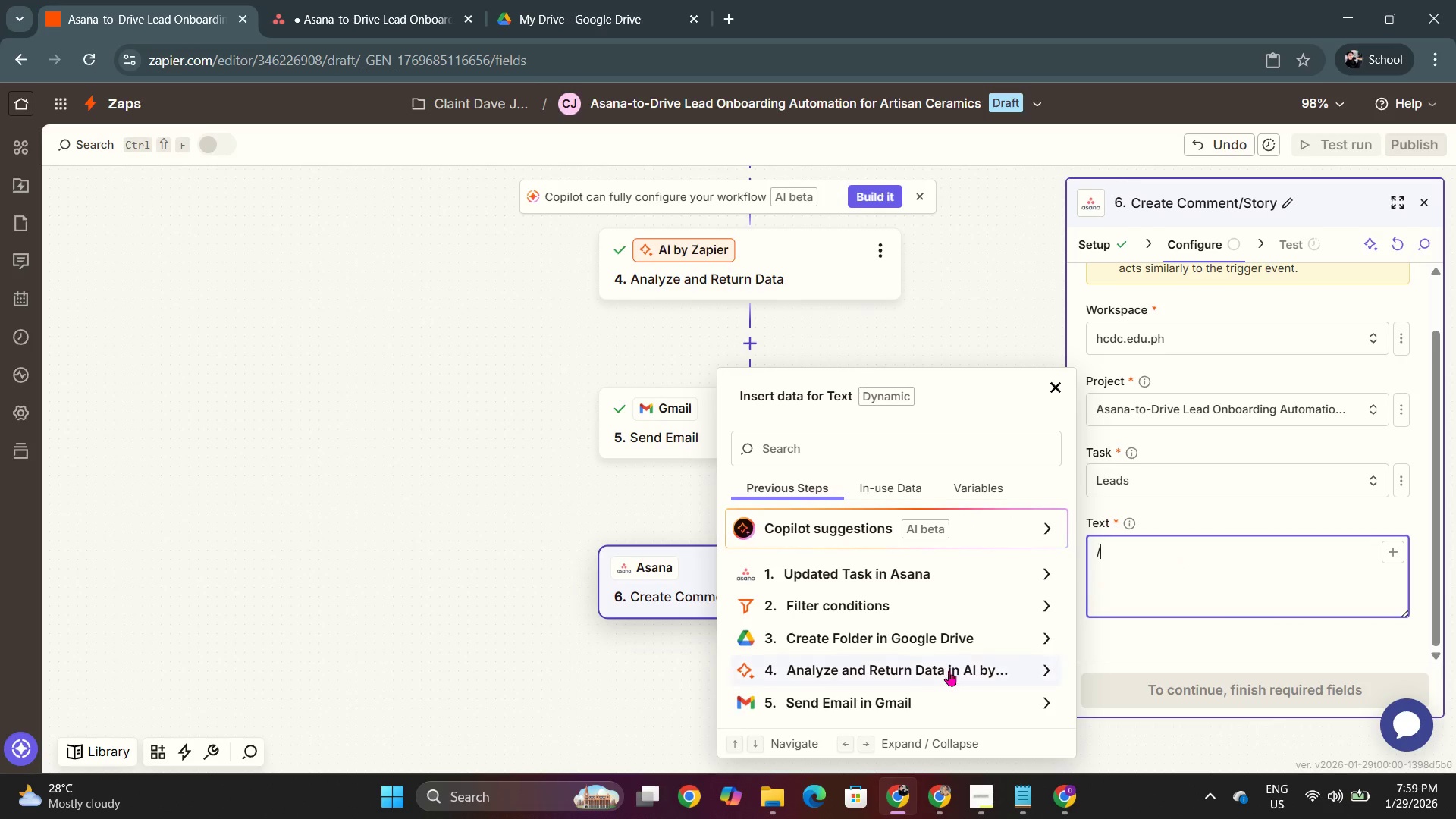 
scroll: coordinate [940, 675], scroll_direction: down, amount: 1.0
 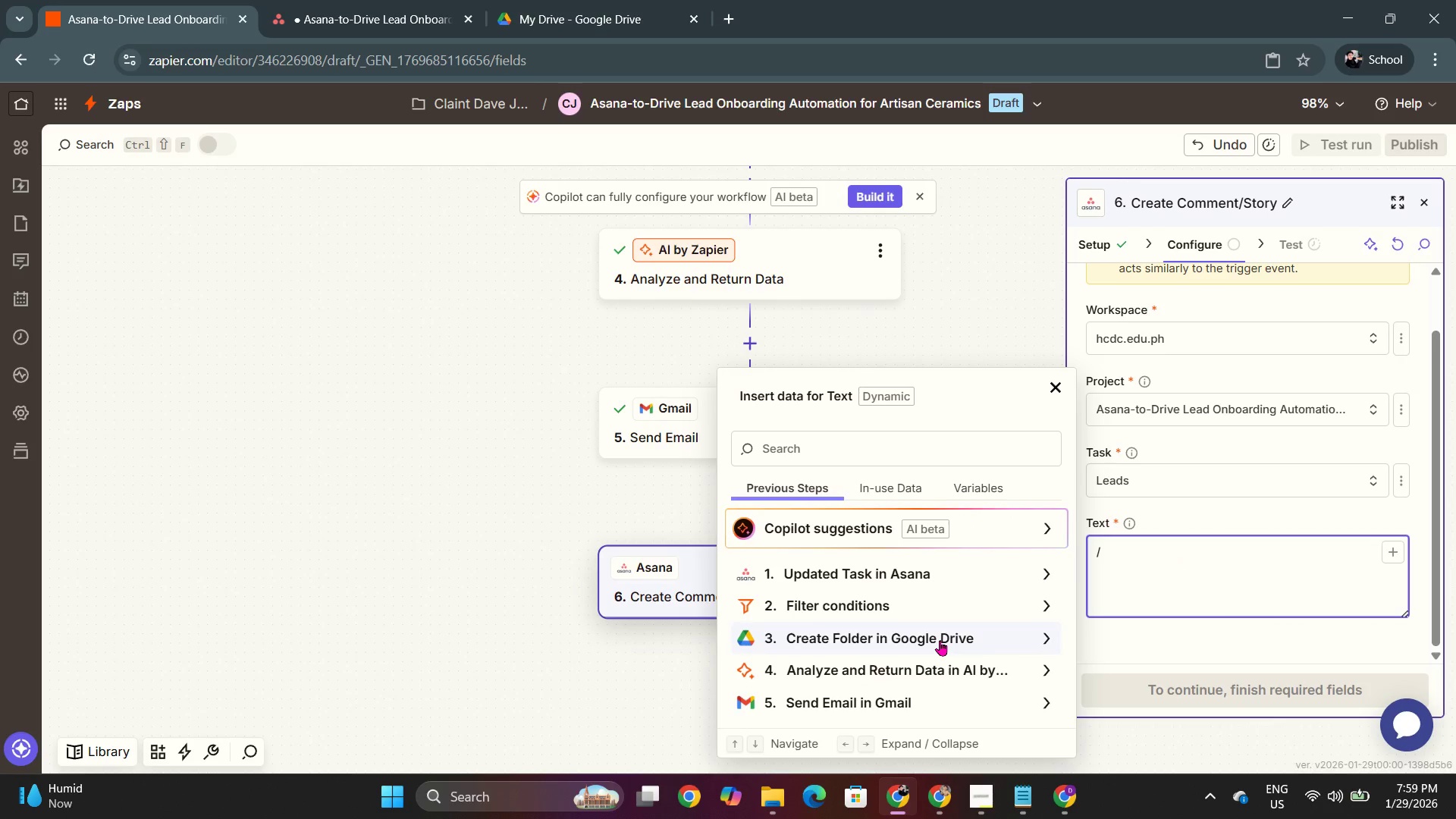 
wait(5.64)
 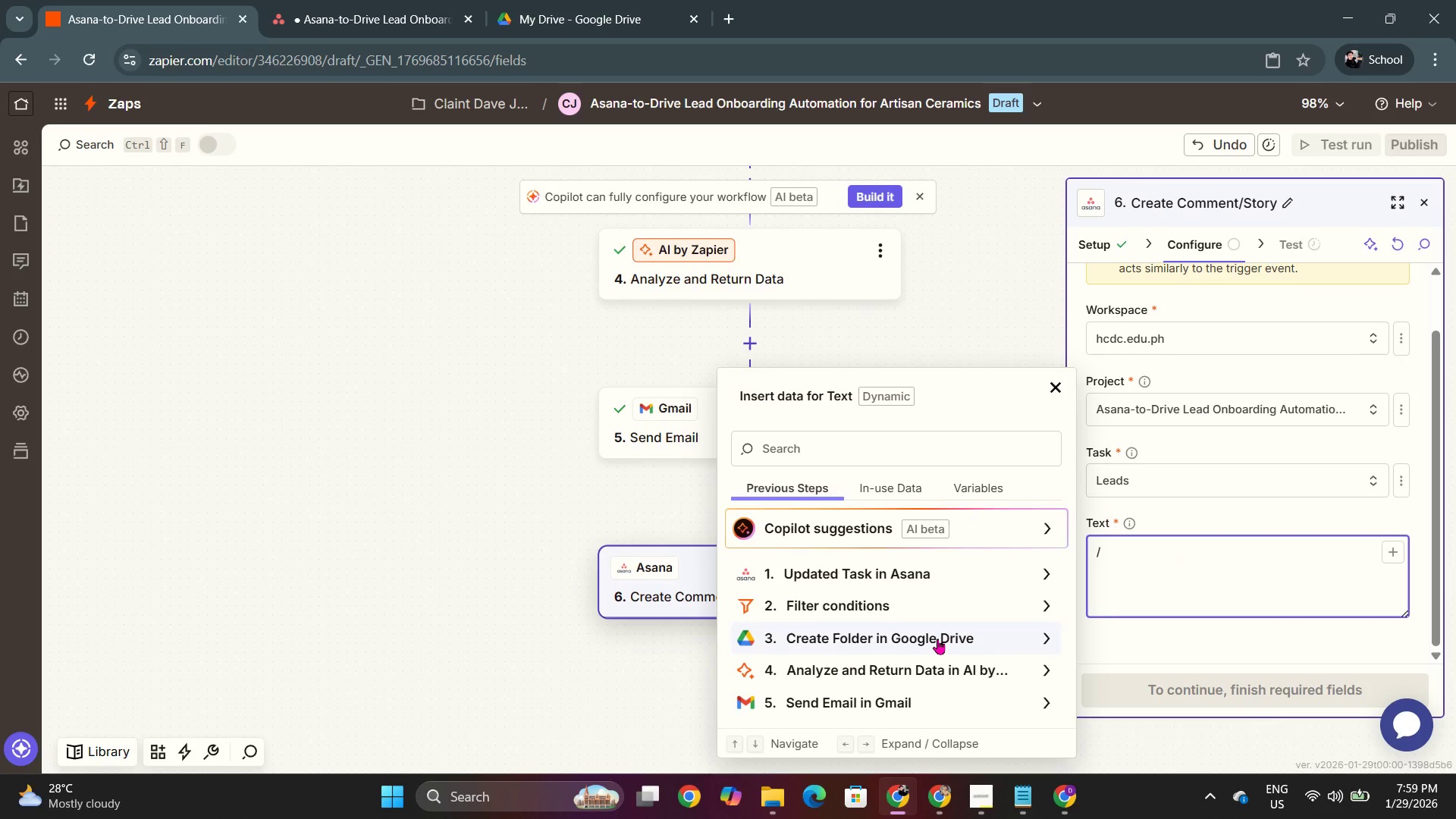 
left_click([940, 640])
 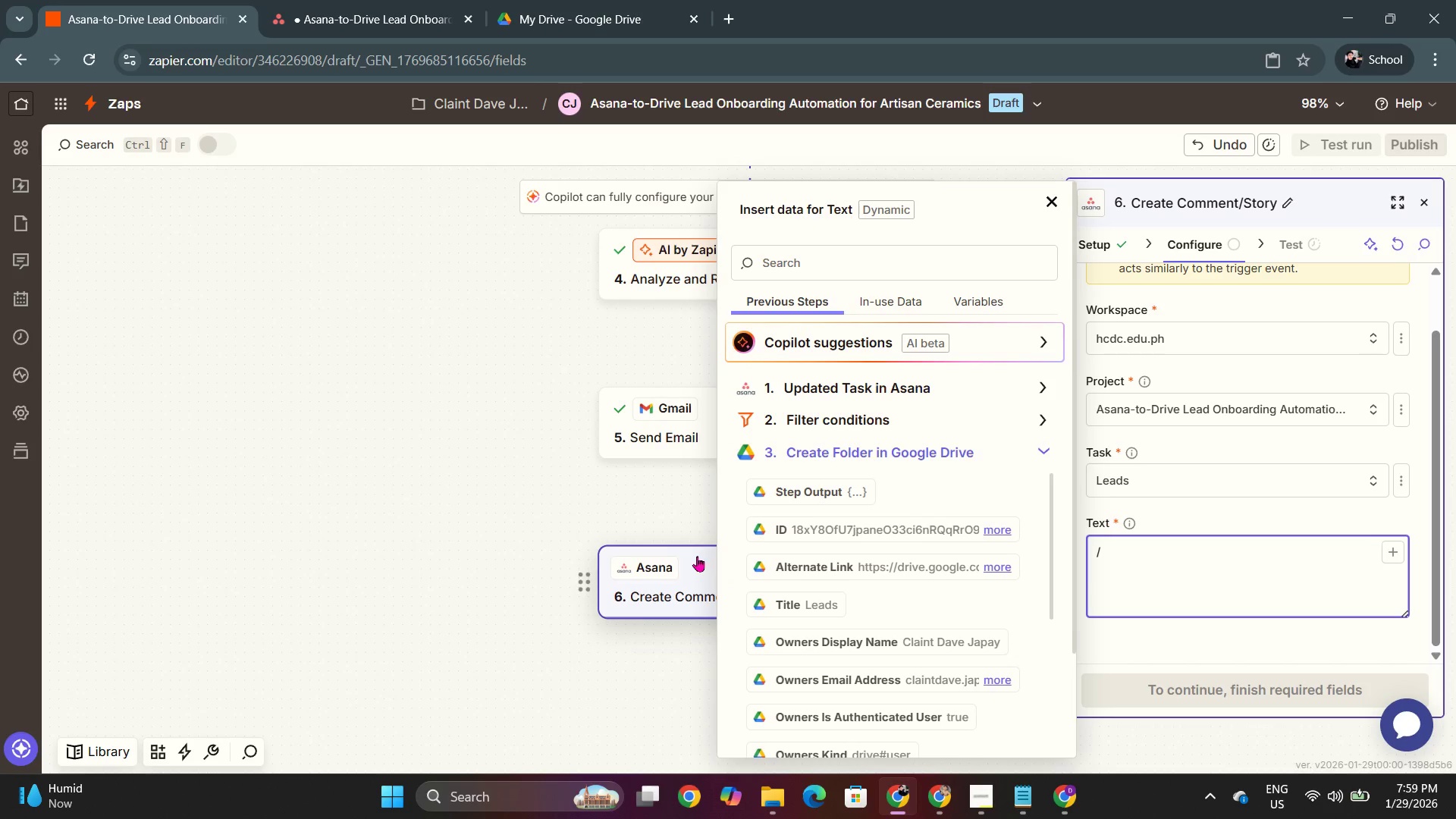 
scroll: coordinate [861, 582], scroll_direction: down, amount: 2.0
 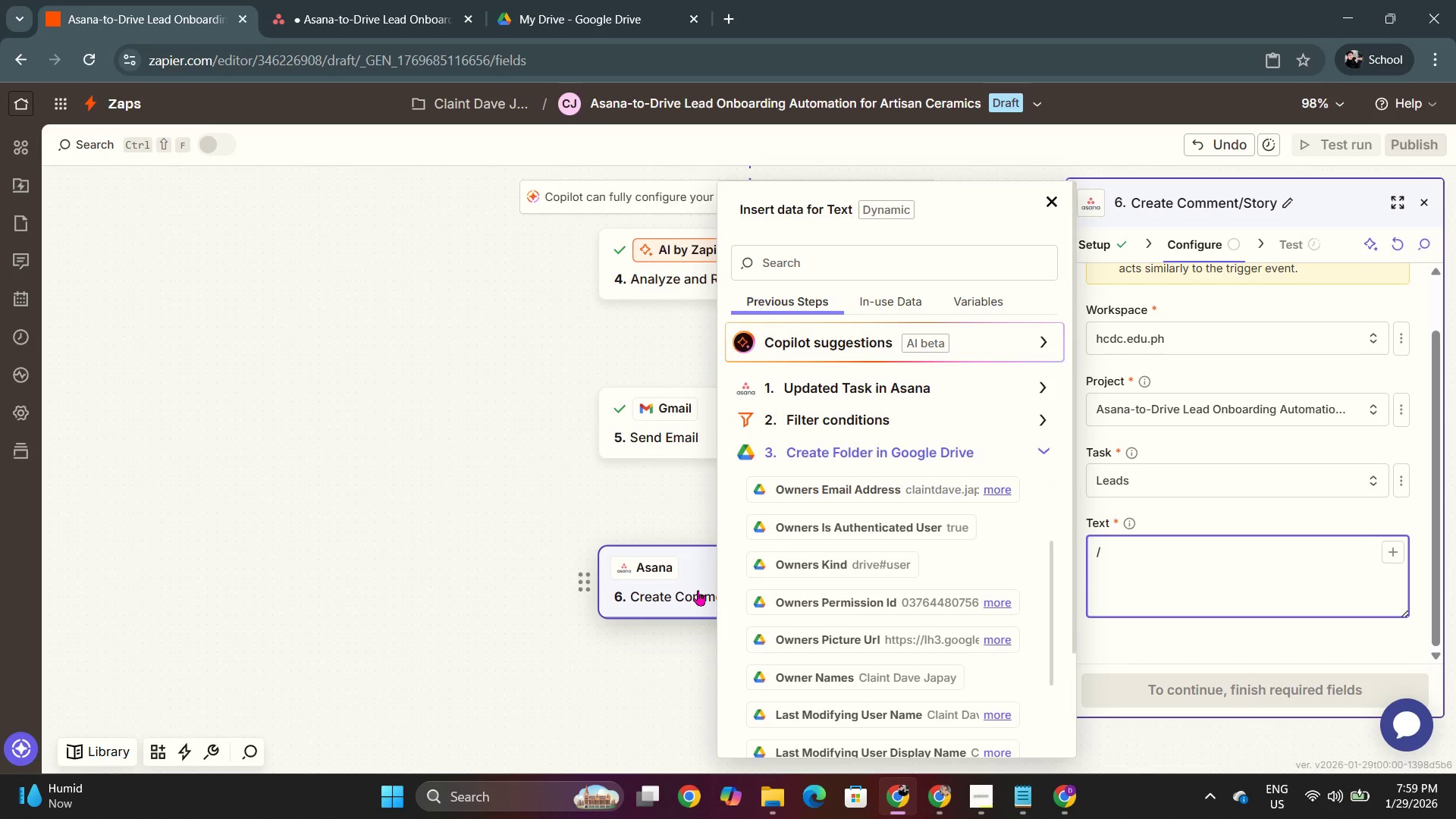 
wait(10.08)
 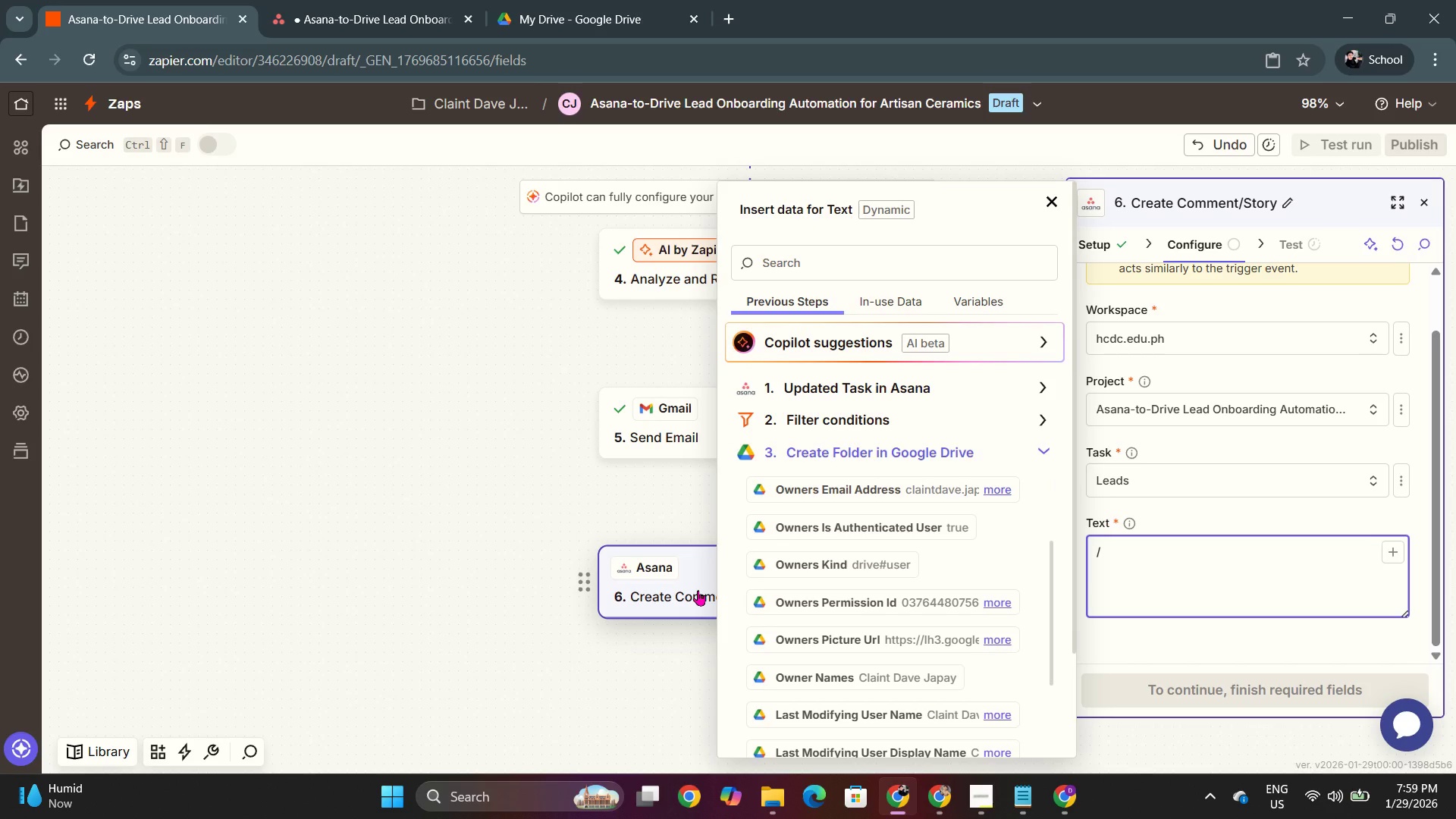 
scroll: coordinate [965, 675], scroll_direction: down, amount: 4.0
 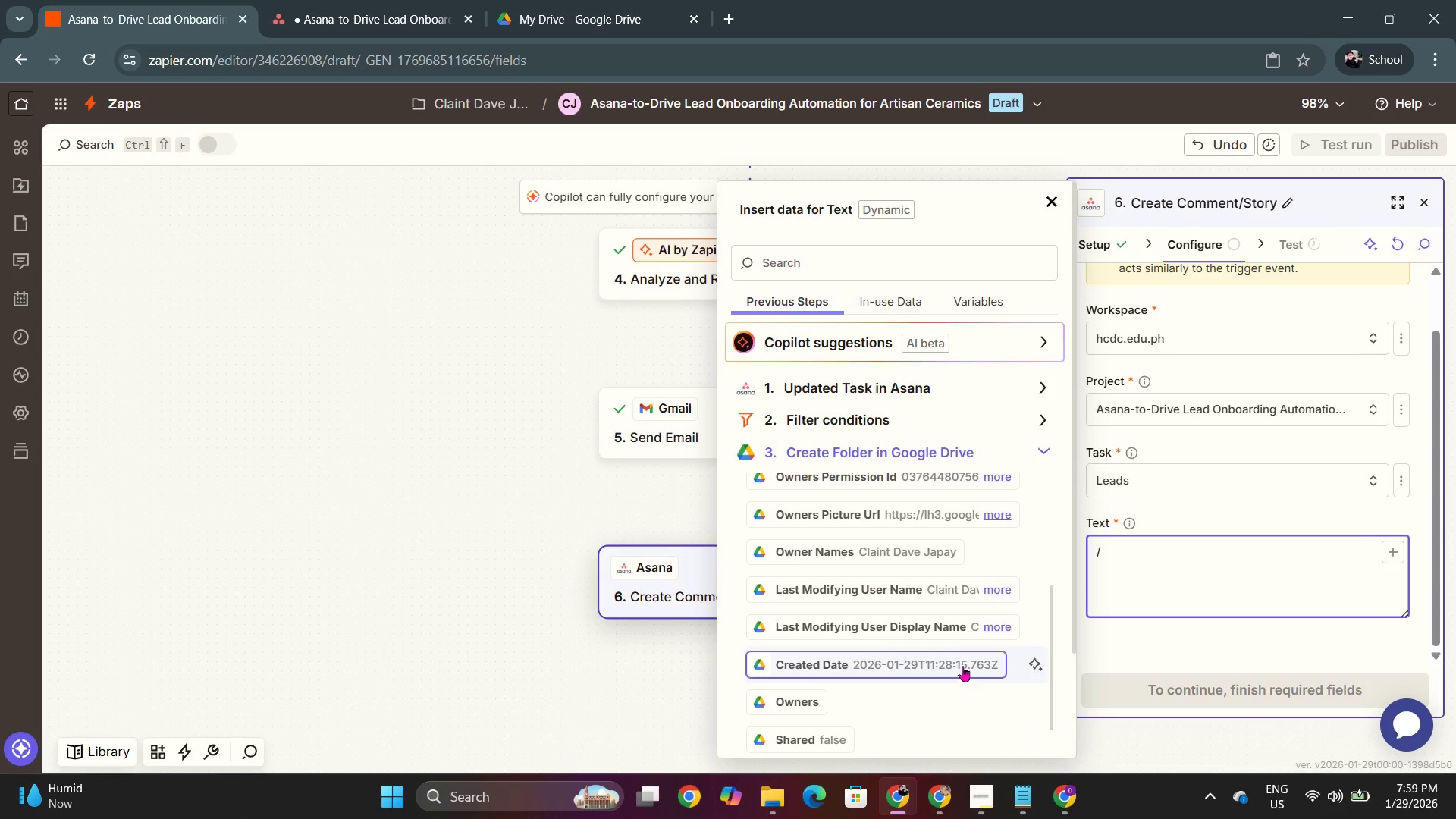 
scroll: coordinate [881, 573], scroll_direction: up, amount: 3.0
 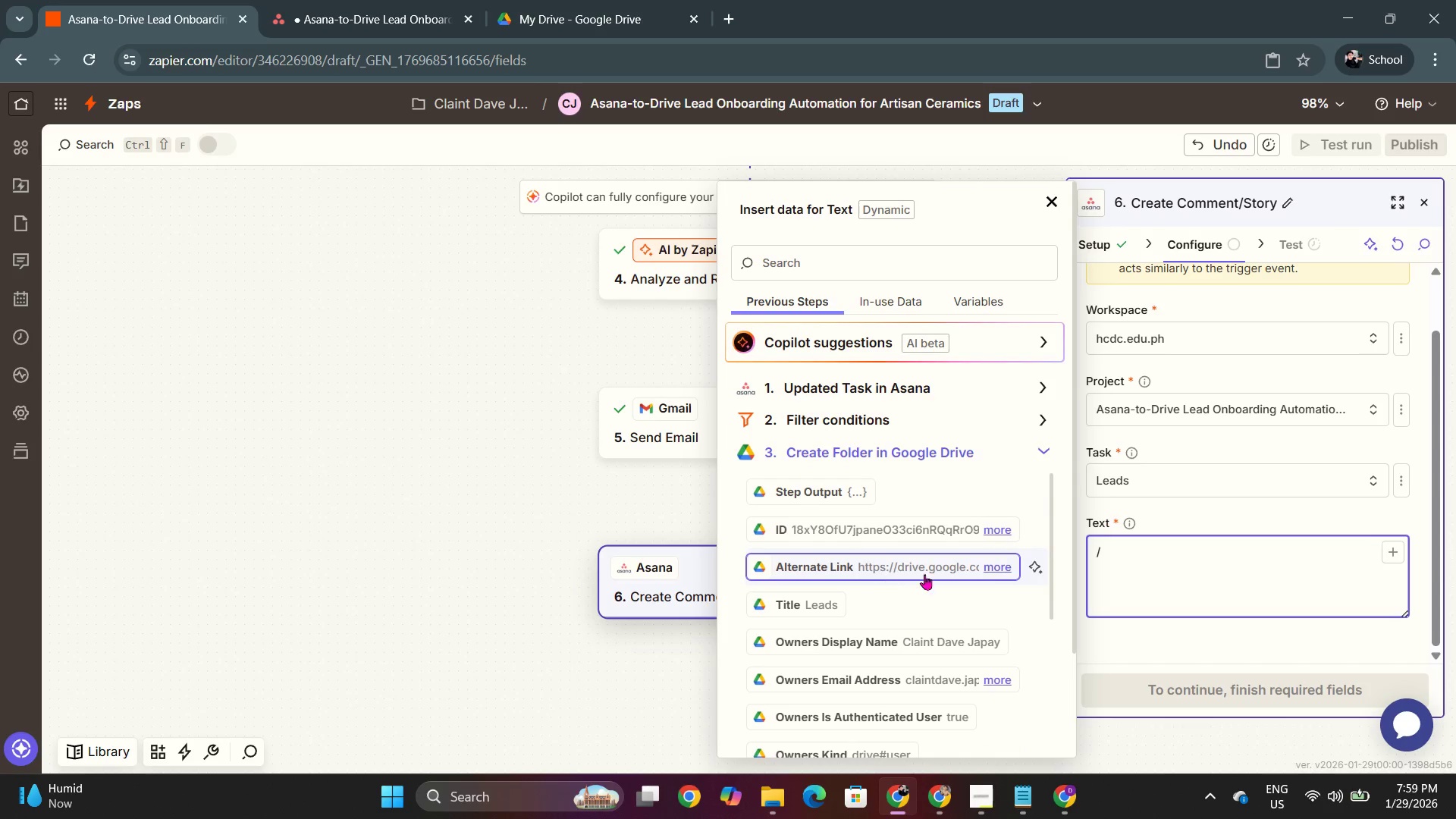 
left_click([995, 568])
 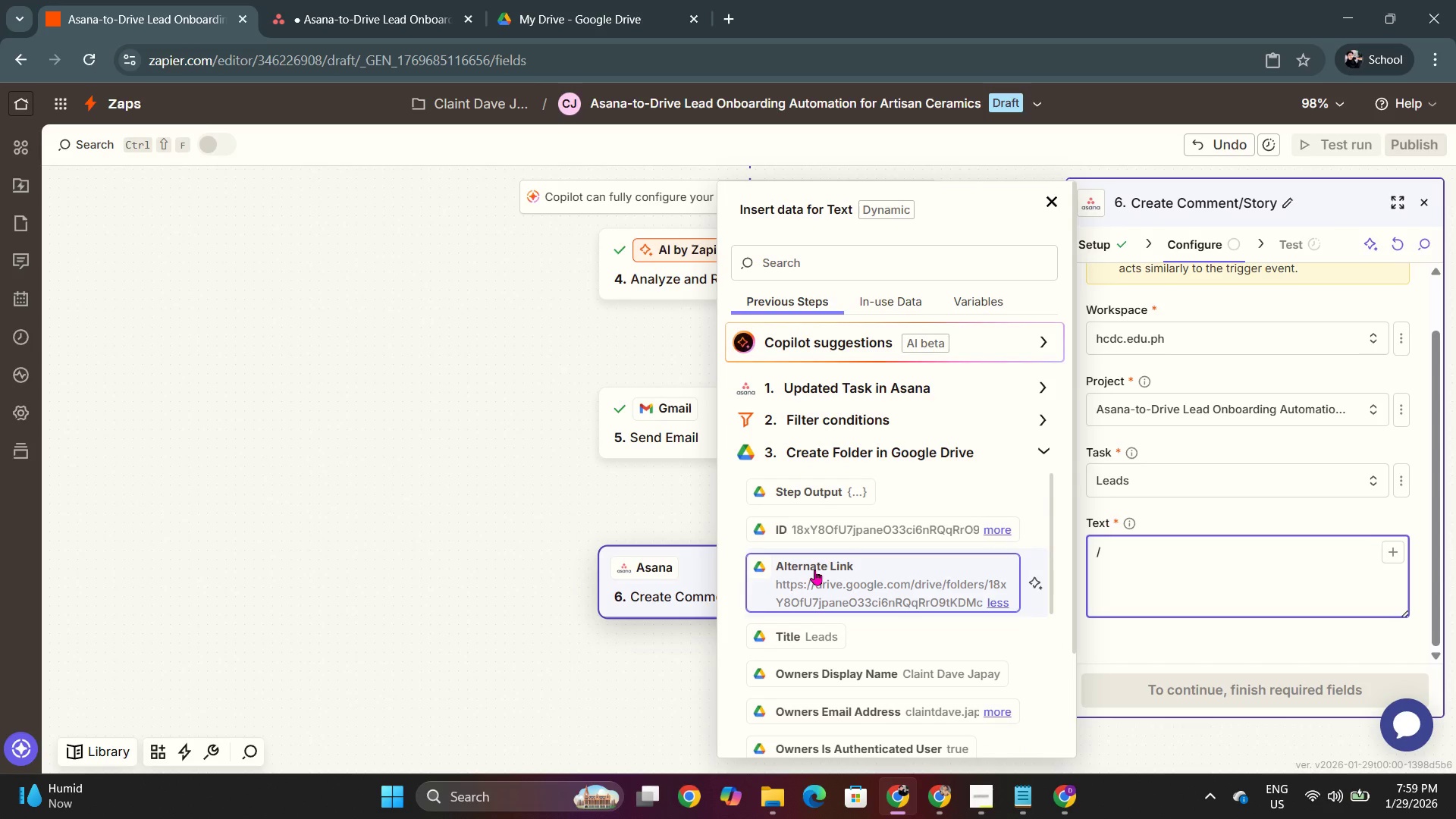 
left_click([814, 570])
 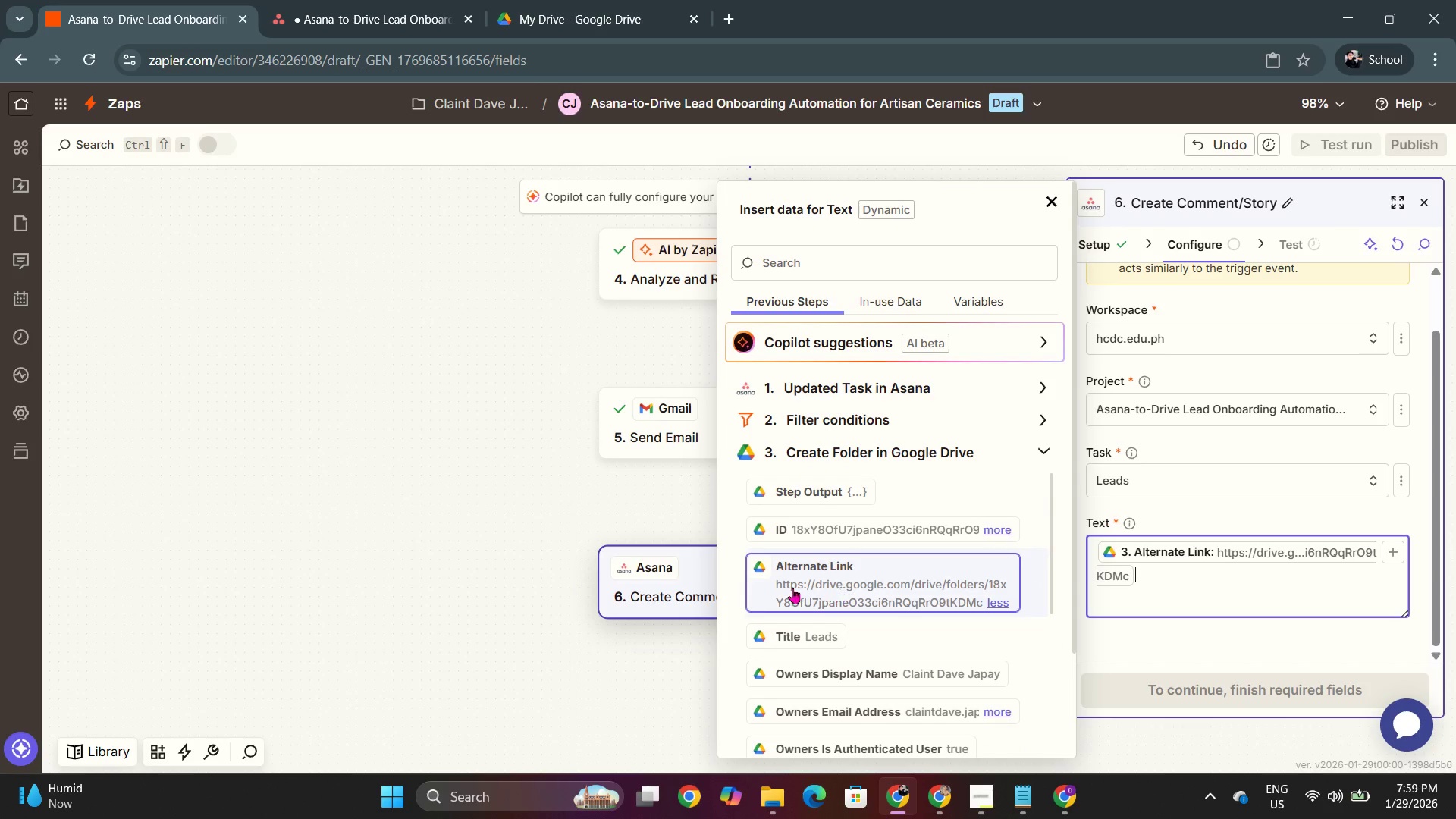 
left_click_drag(start_coordinate=[770, 581], to_coordinate=[924, 604])
 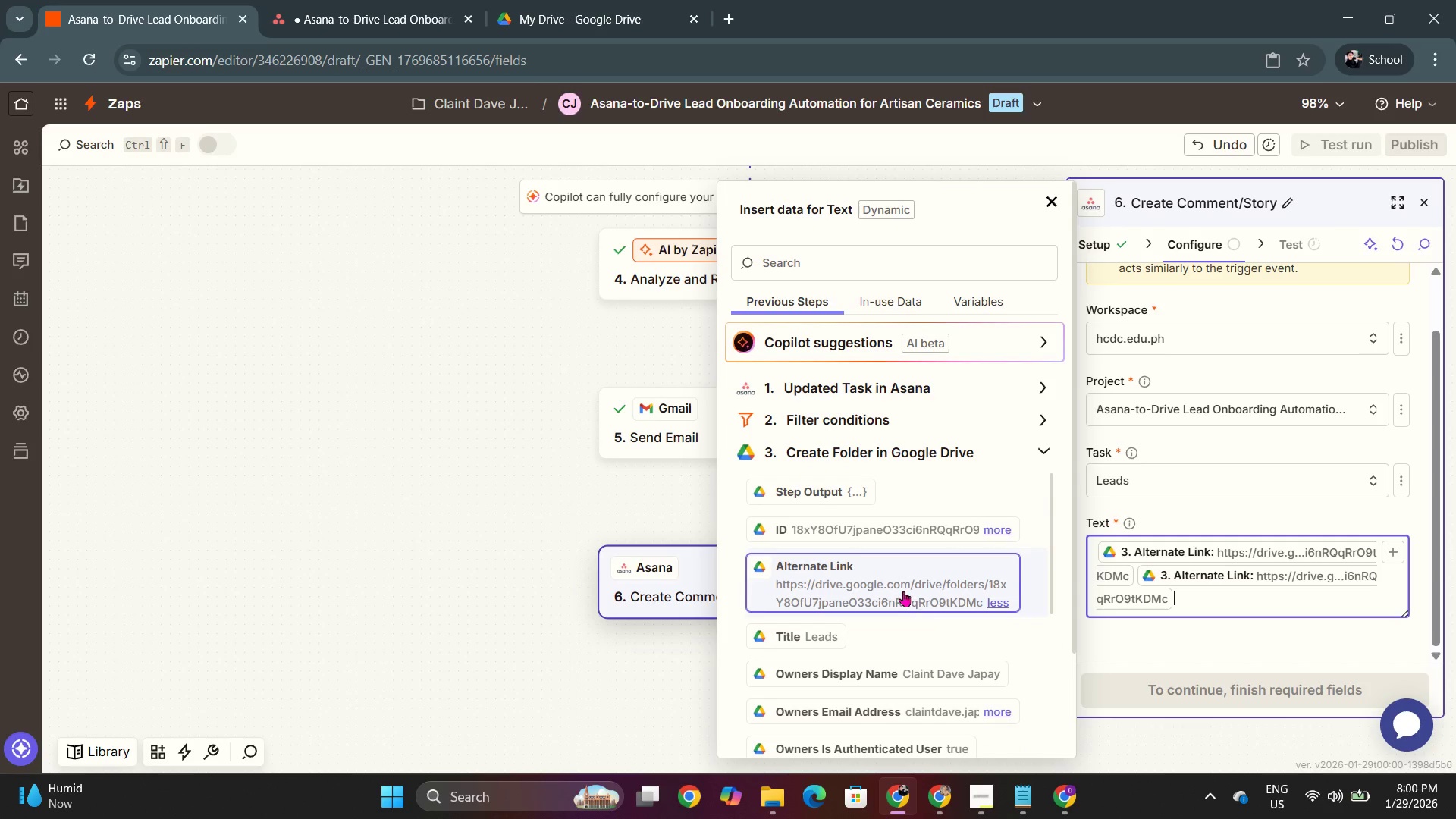 
left_click([901, 588])
 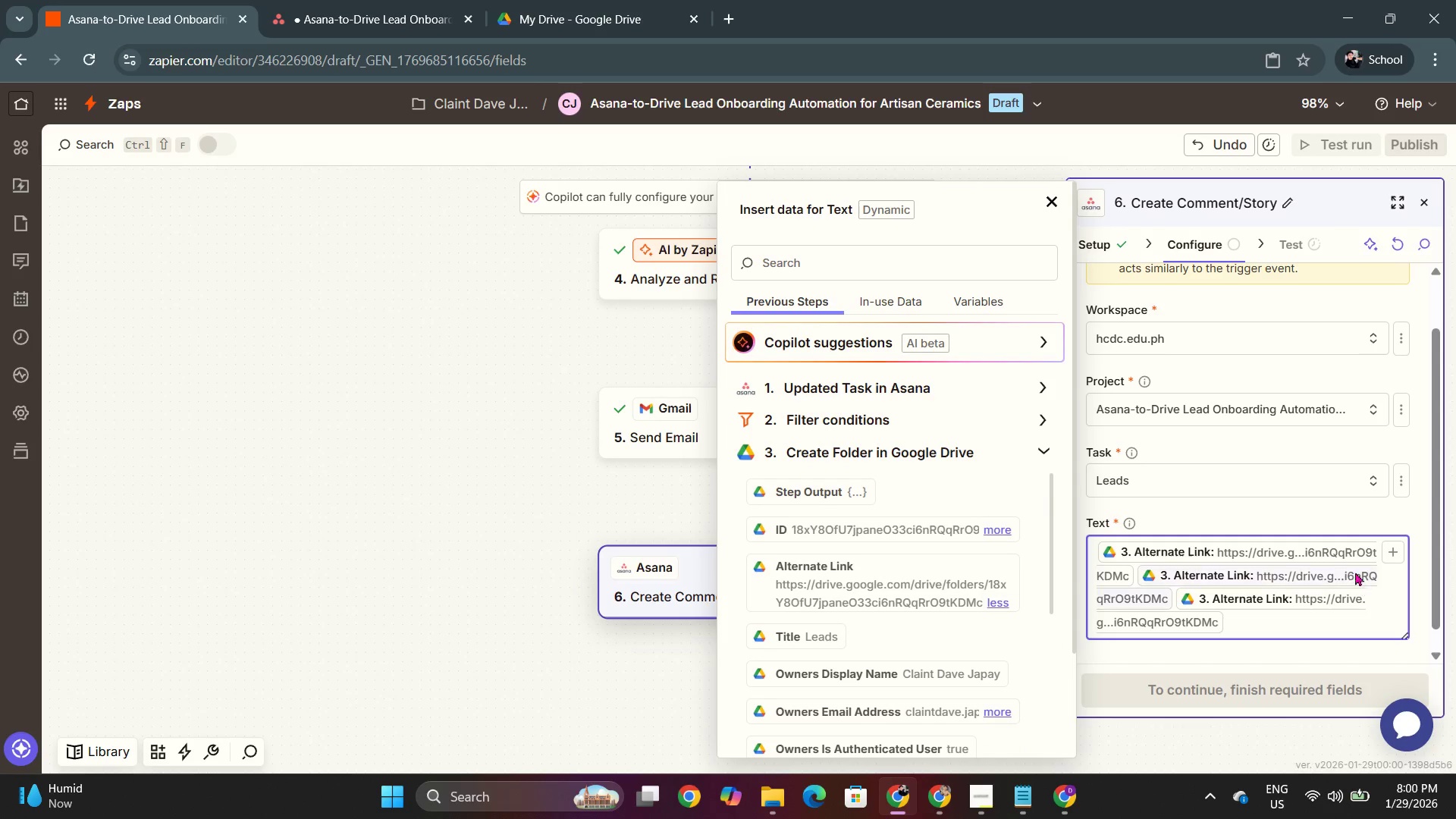 
left_click([1345, 623])
 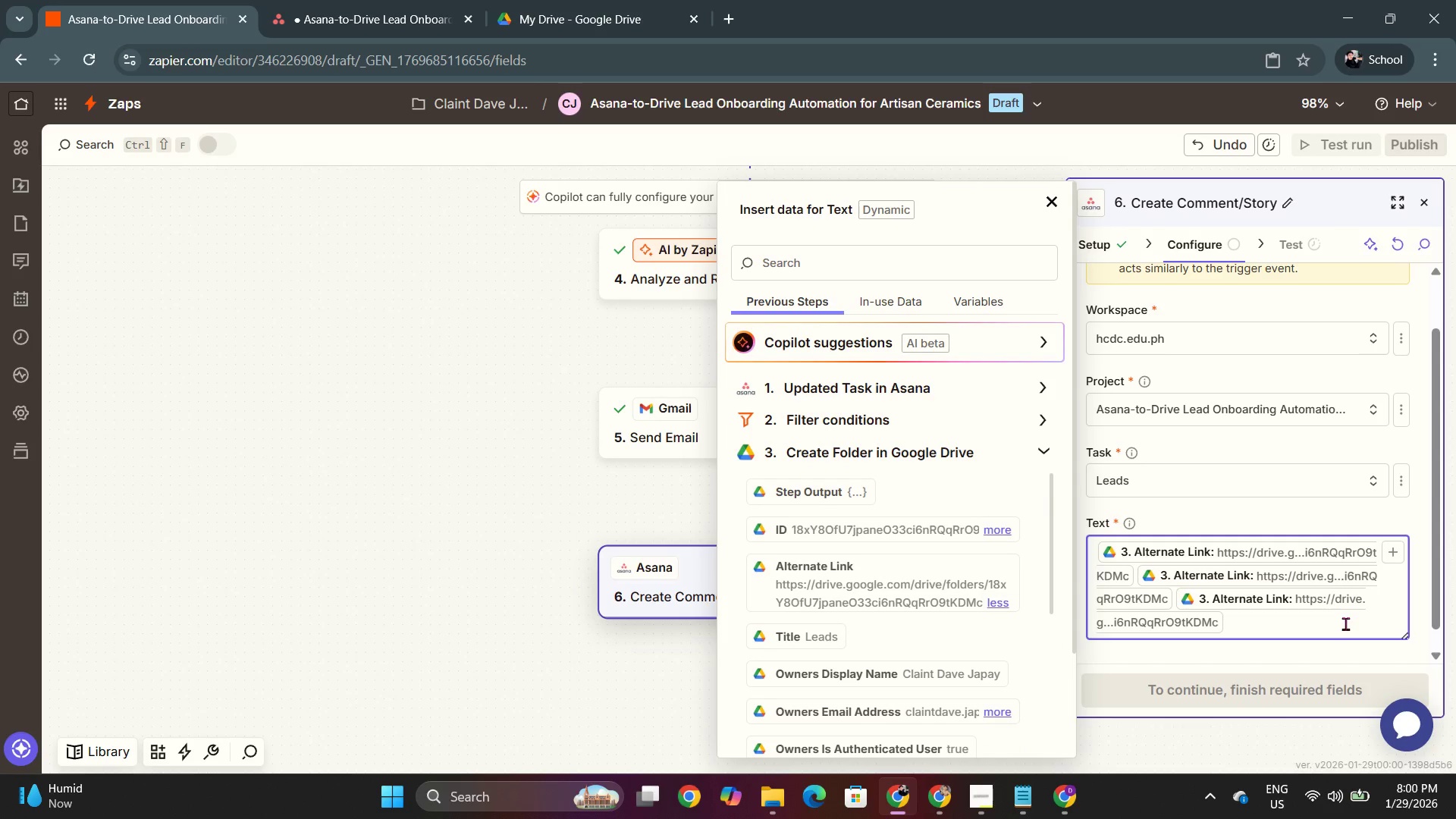 
key(Backspace)
 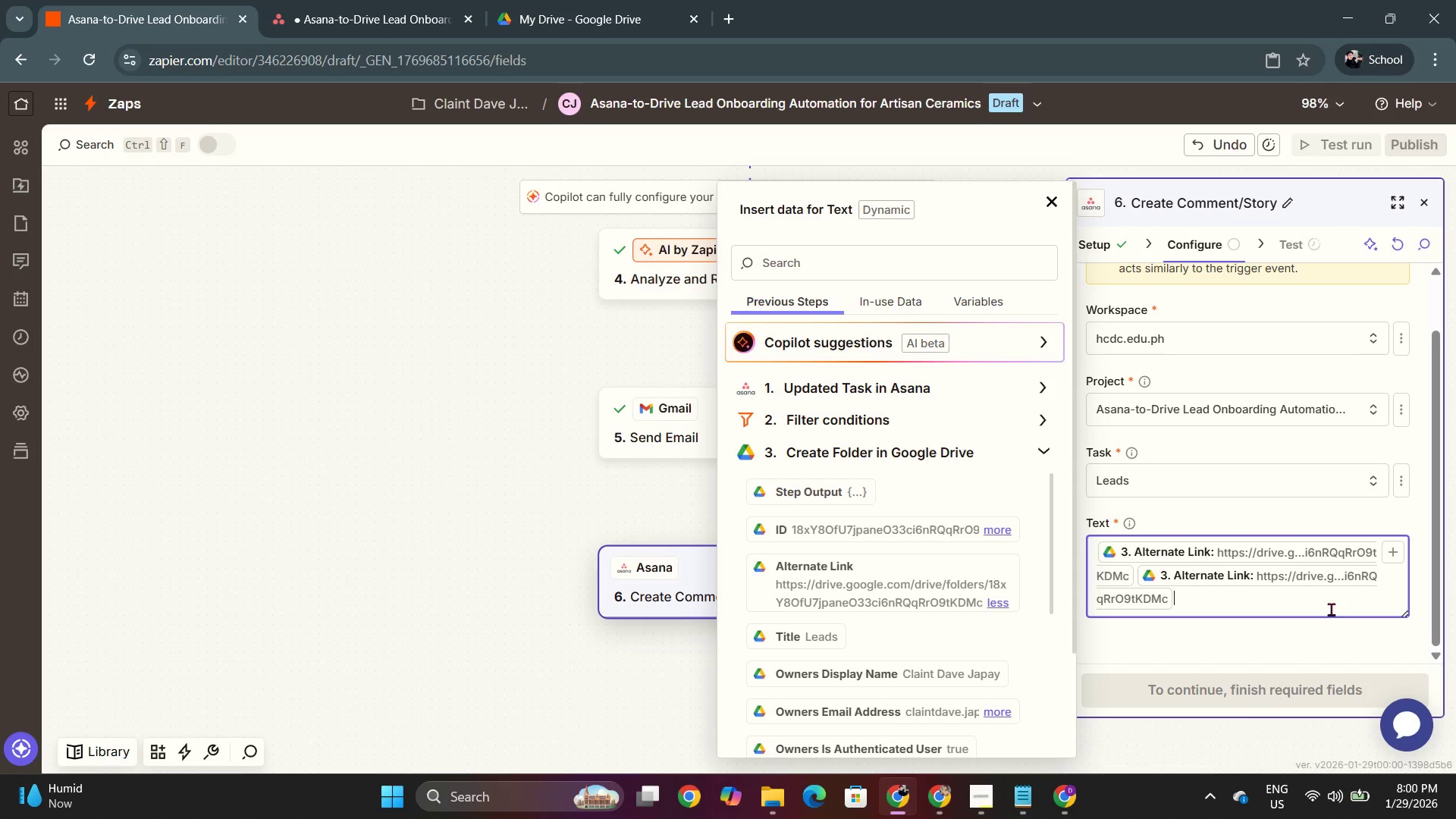 
key(Backspace)
 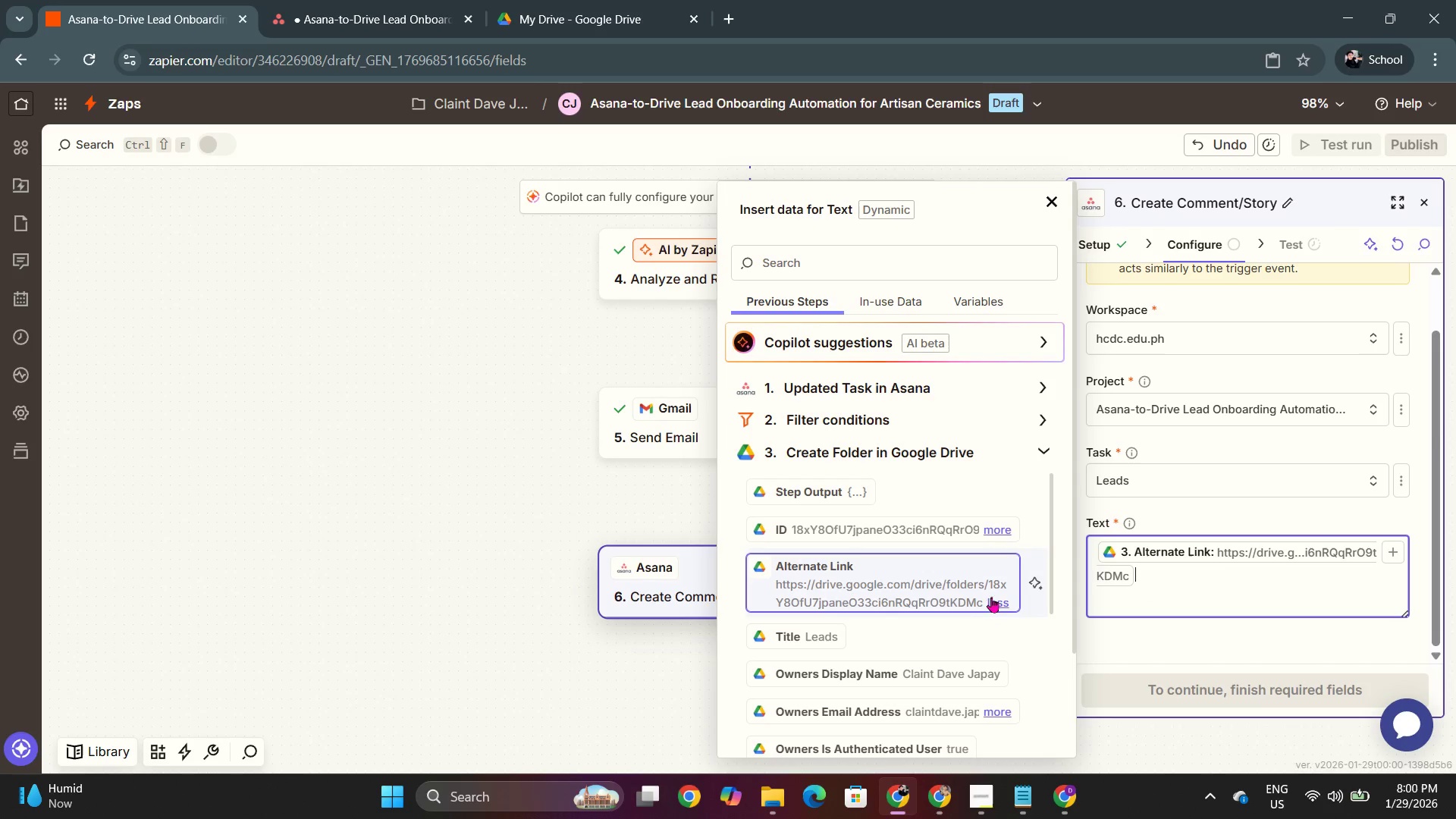 
left_click([999, 602])
 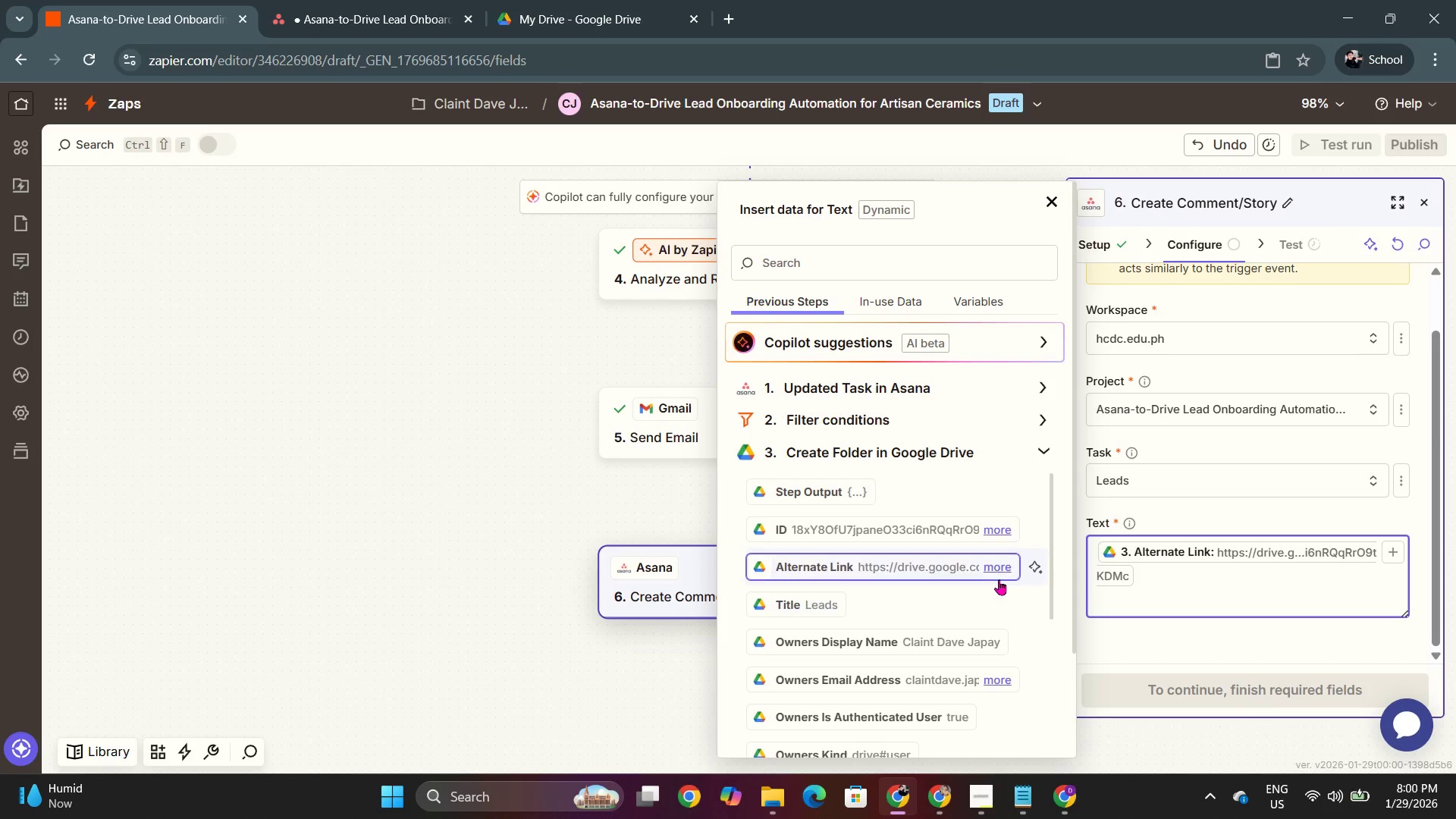 
left_click([1000, 570])
 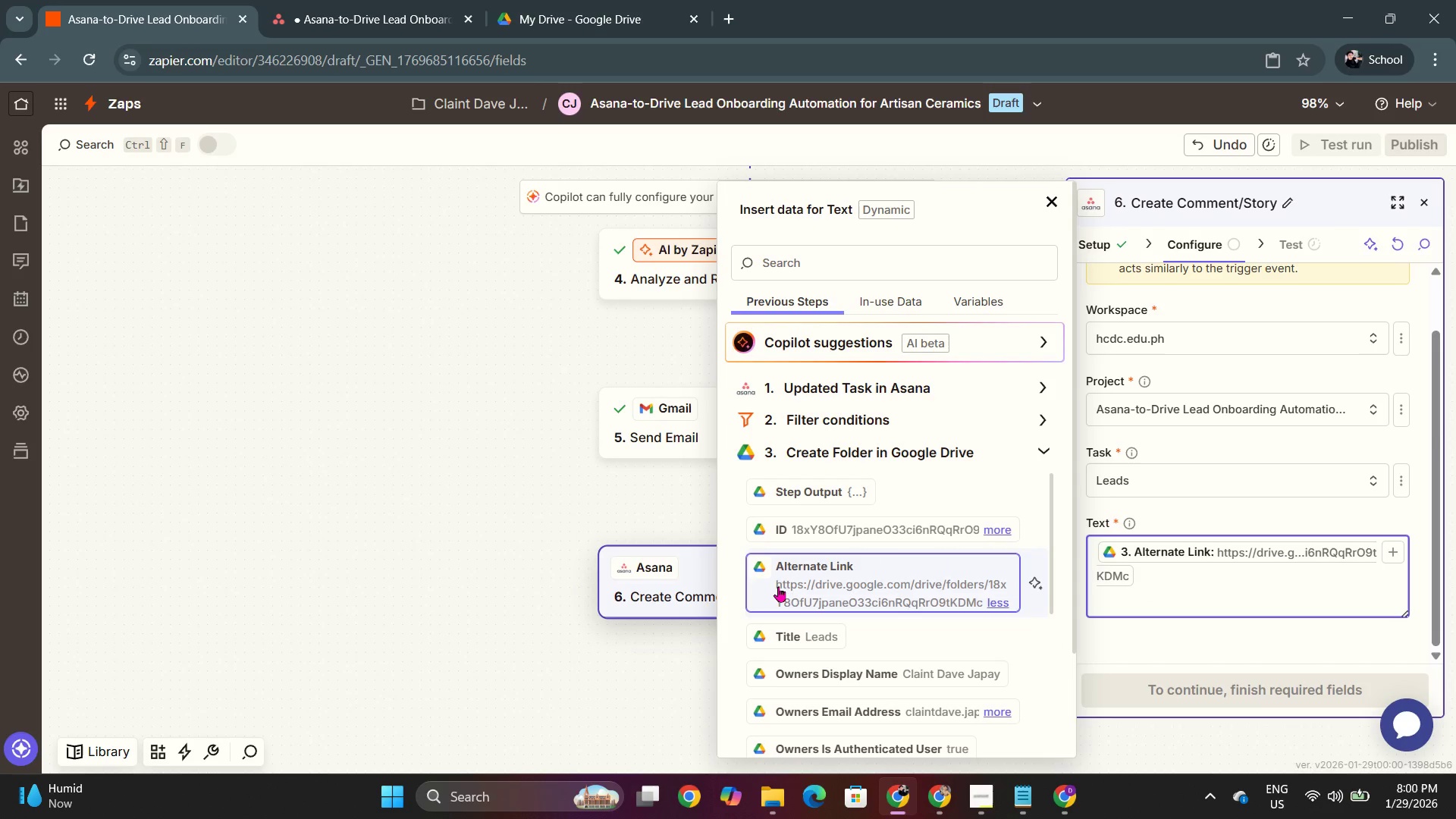 
left_click_drag(start_coordinate=[777, 587], to_coordinate=[983, 607])
 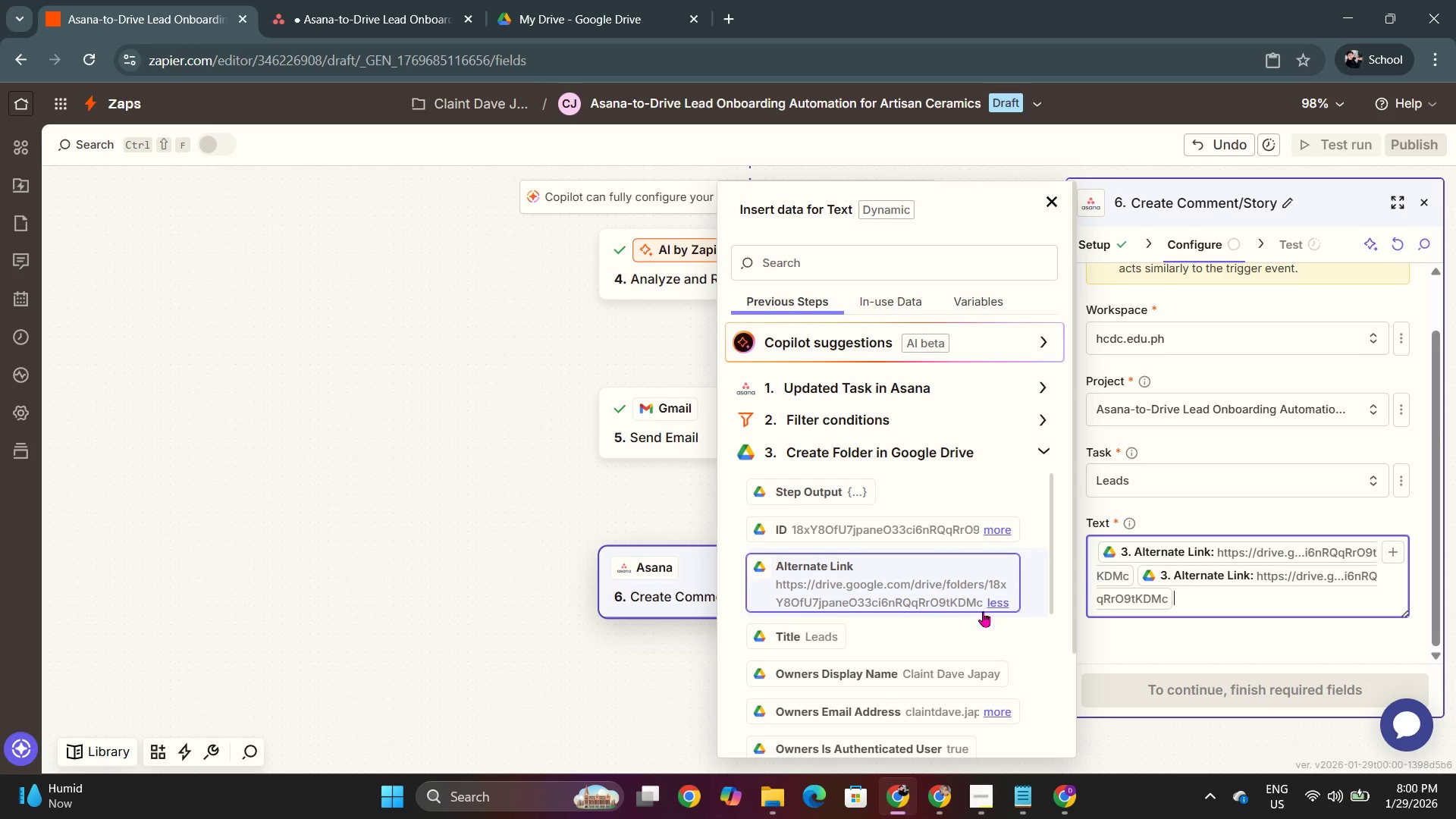 
key(Control+C)
 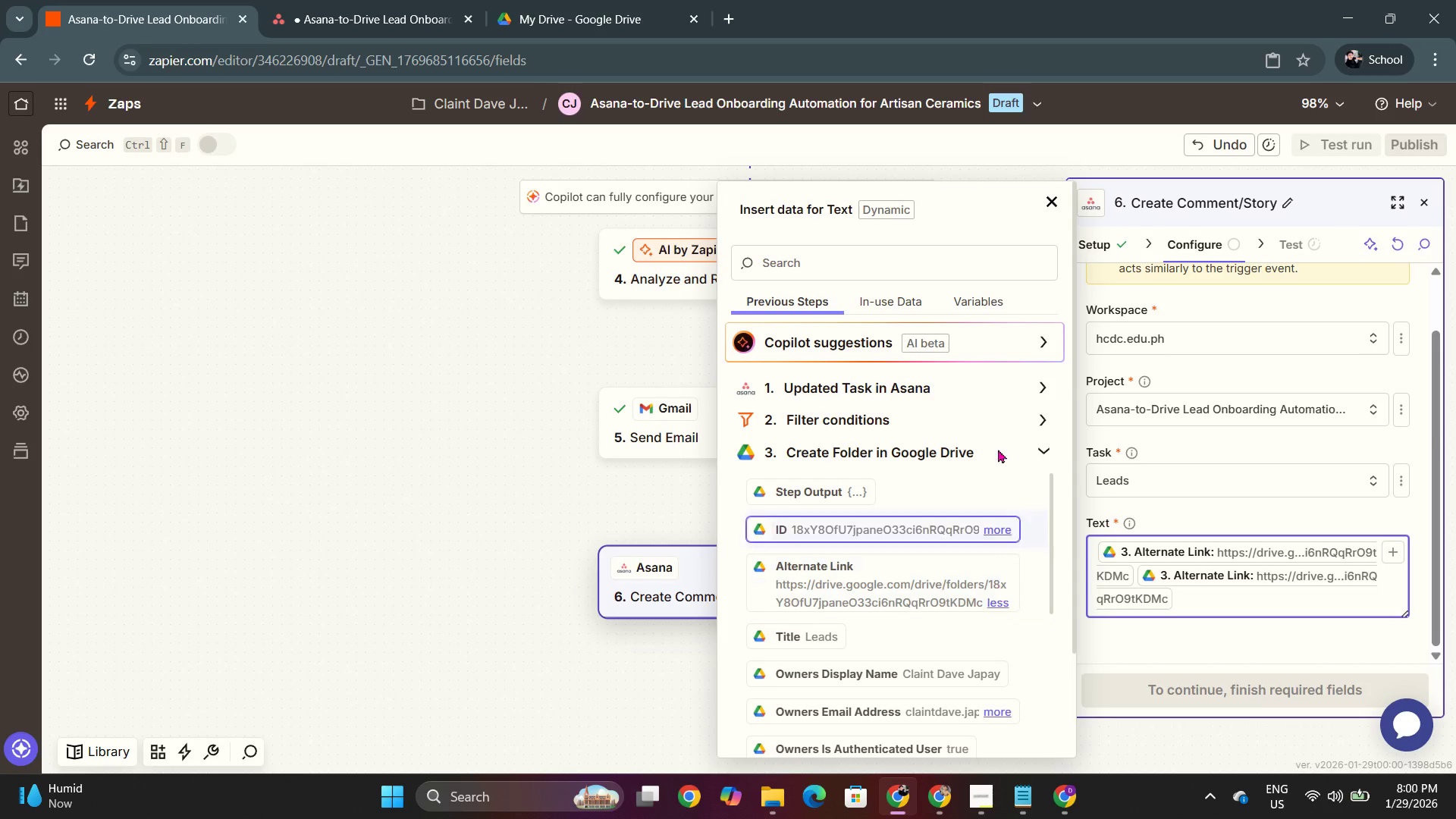 
key(Control+C)
 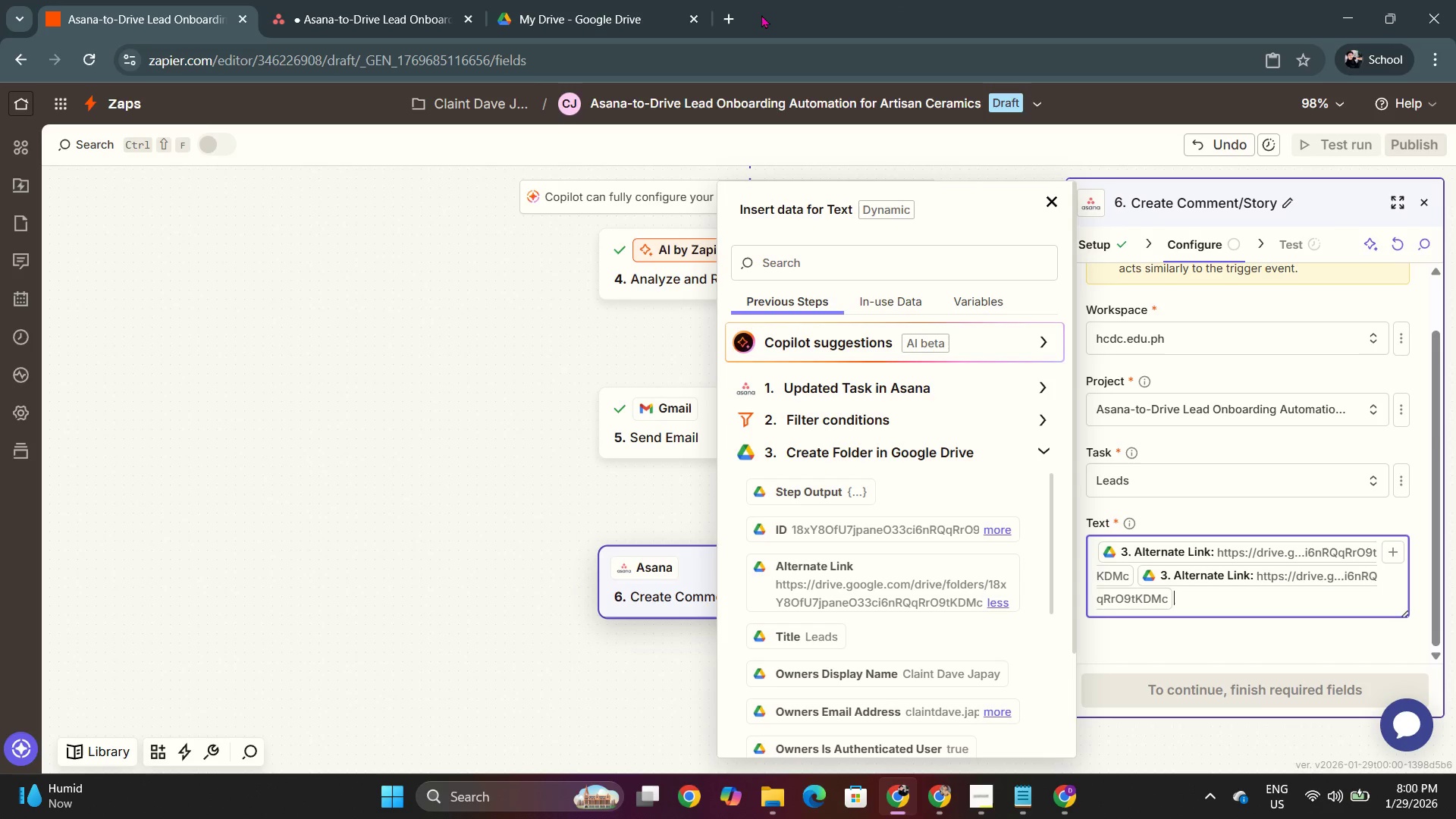 
left_click([733, 17])
 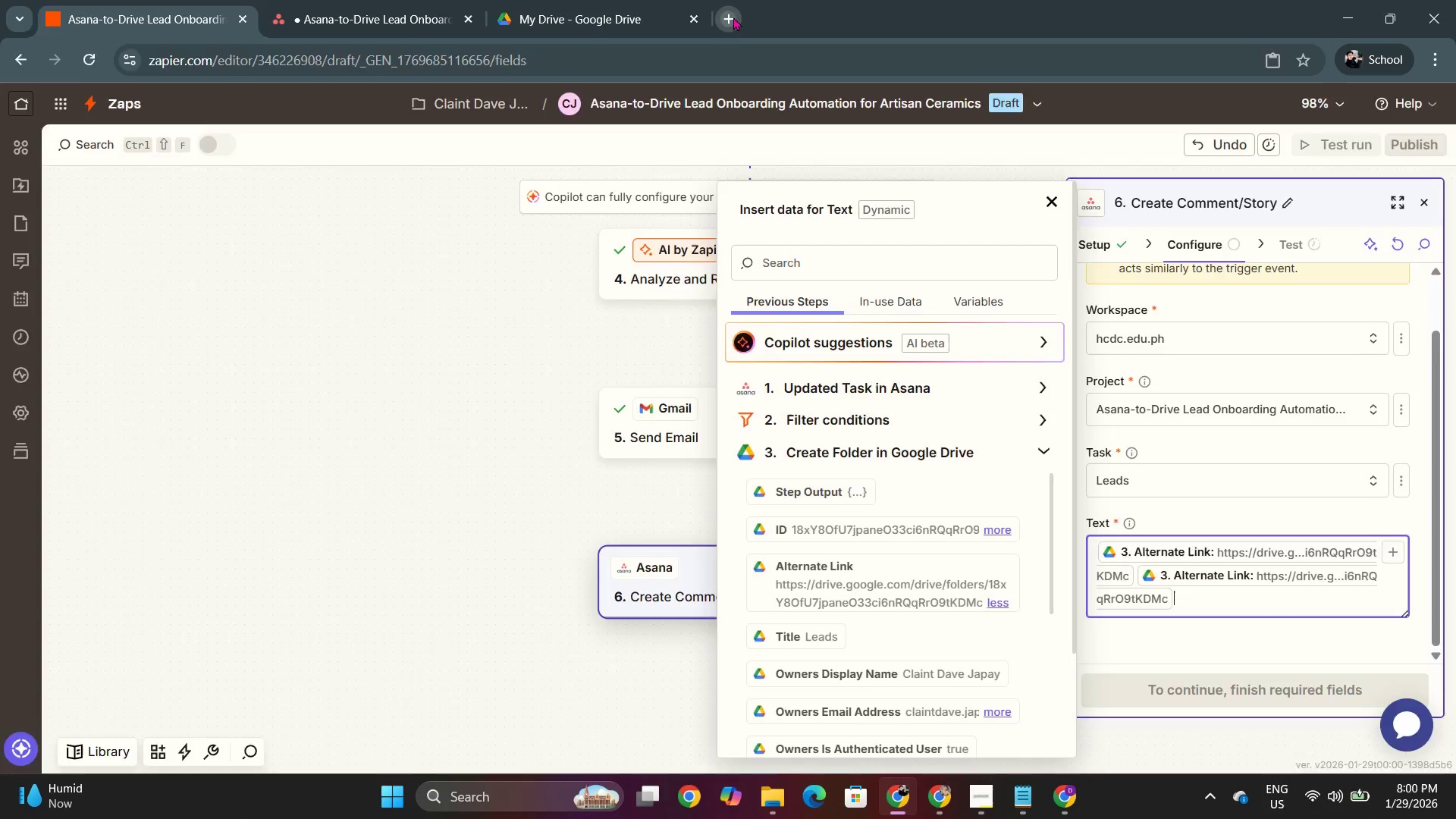 
key(Control+ControlLeft)
 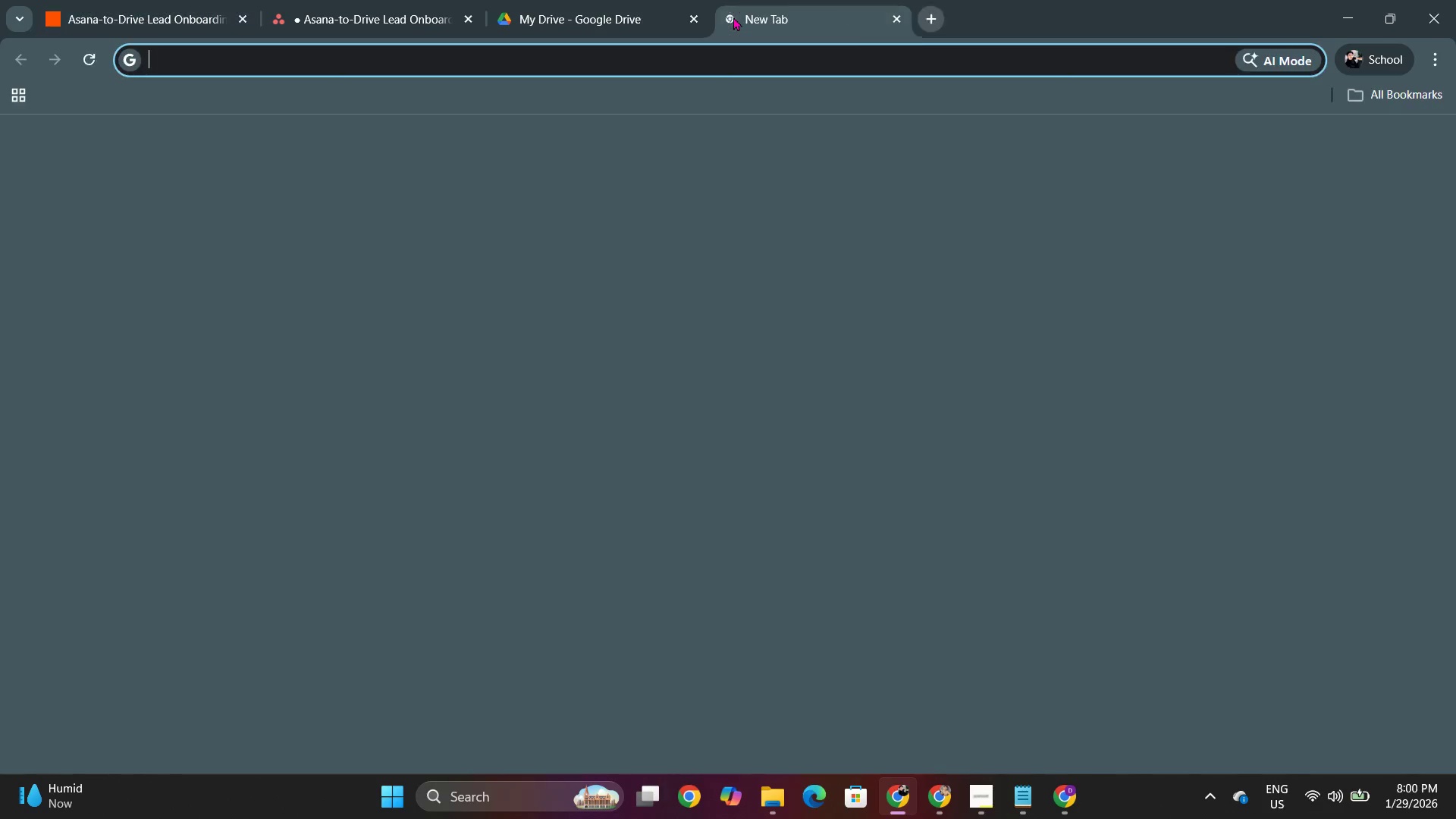 
key(Control+V)
 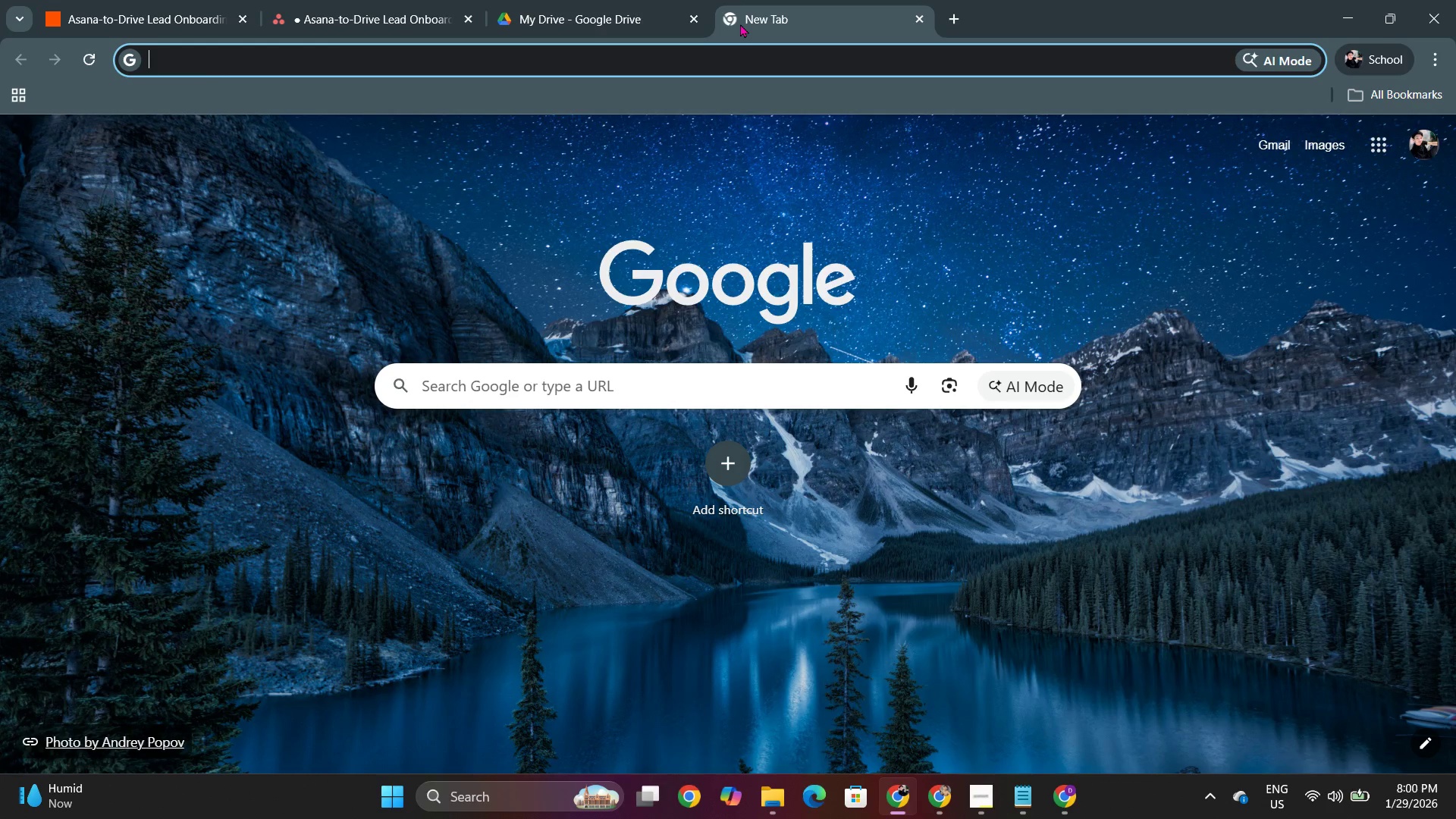 
left_click([742, 66])
 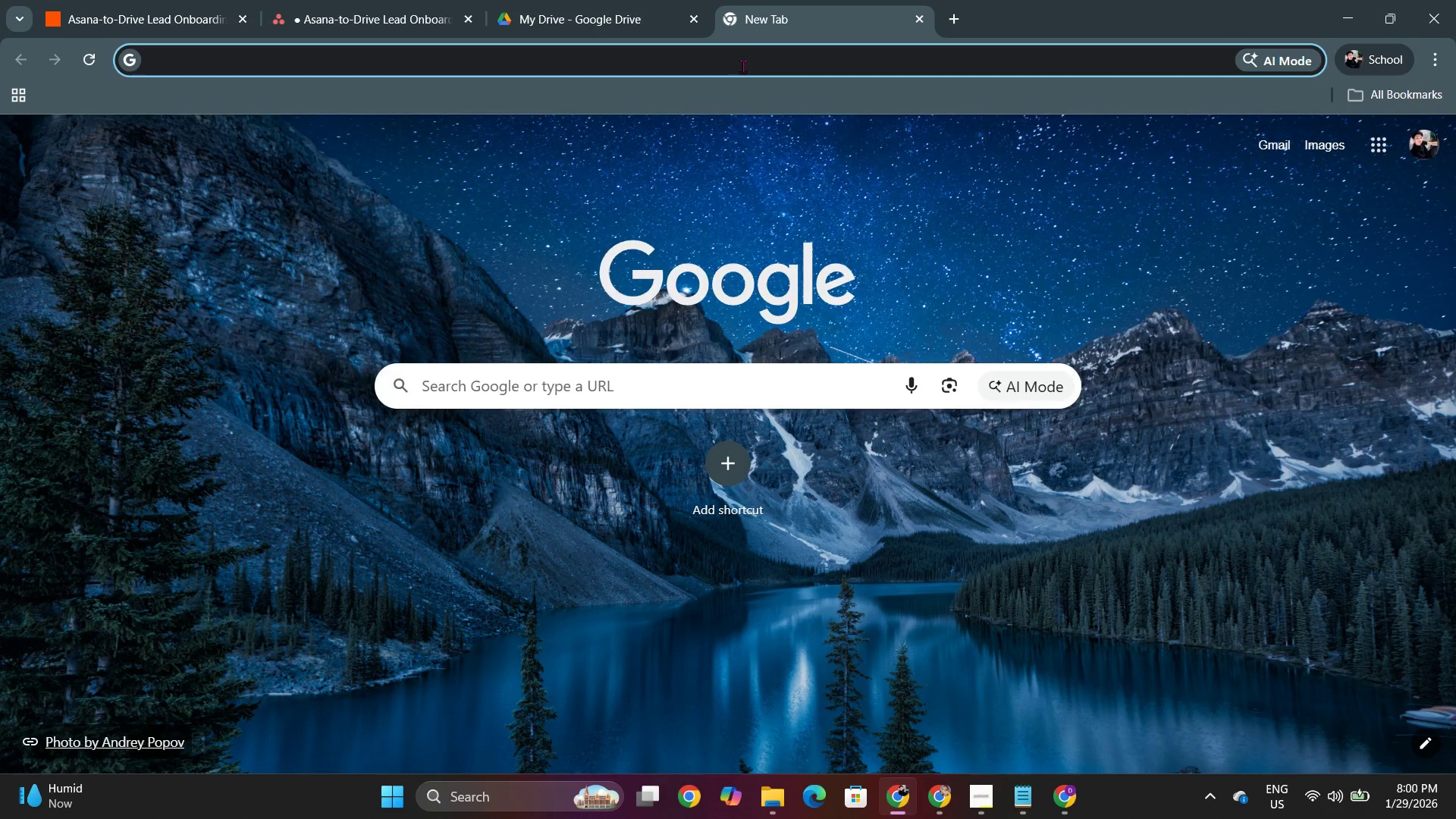 
key(Control+V)
 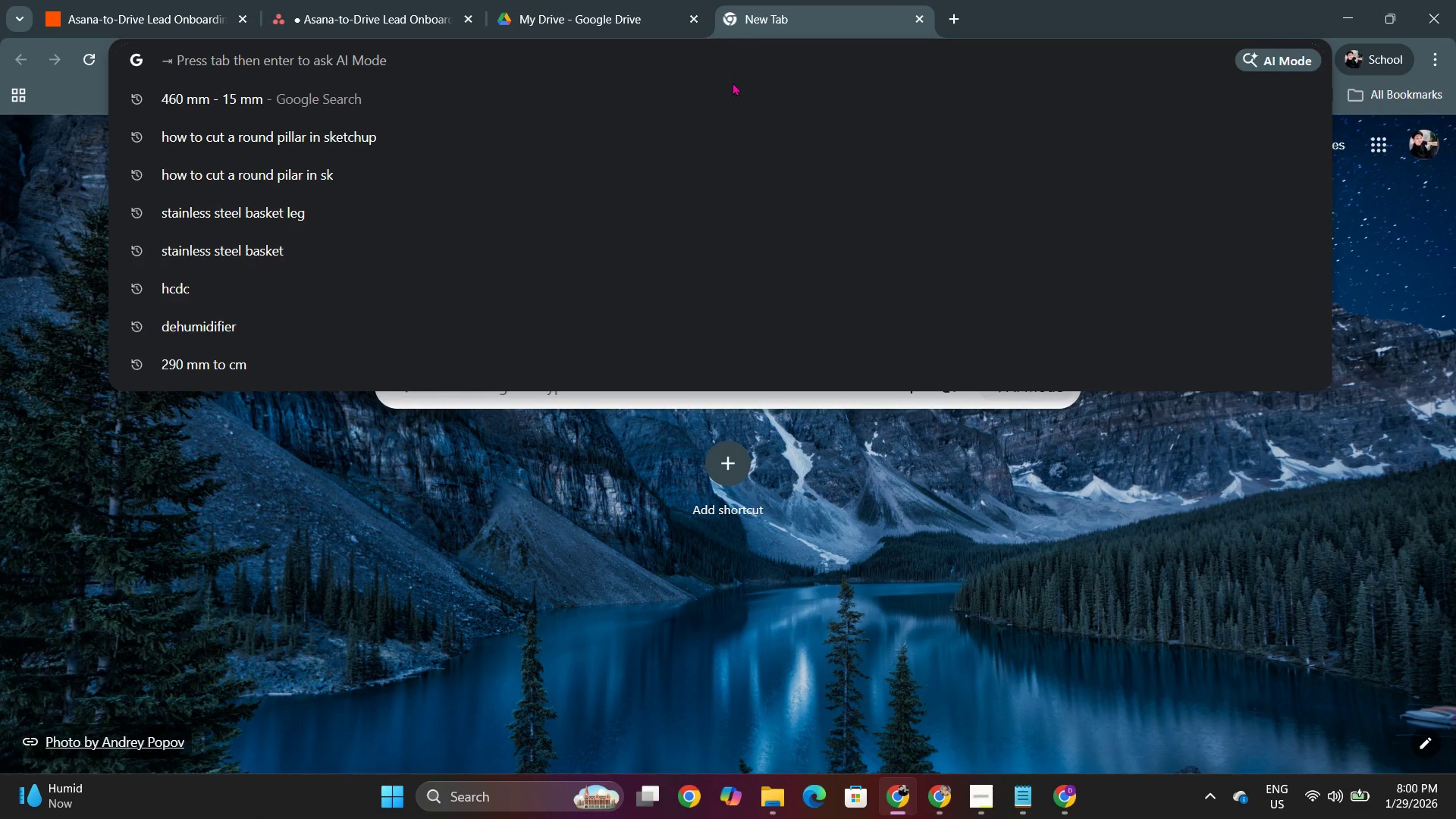 
key(Alt+AltLeft)
 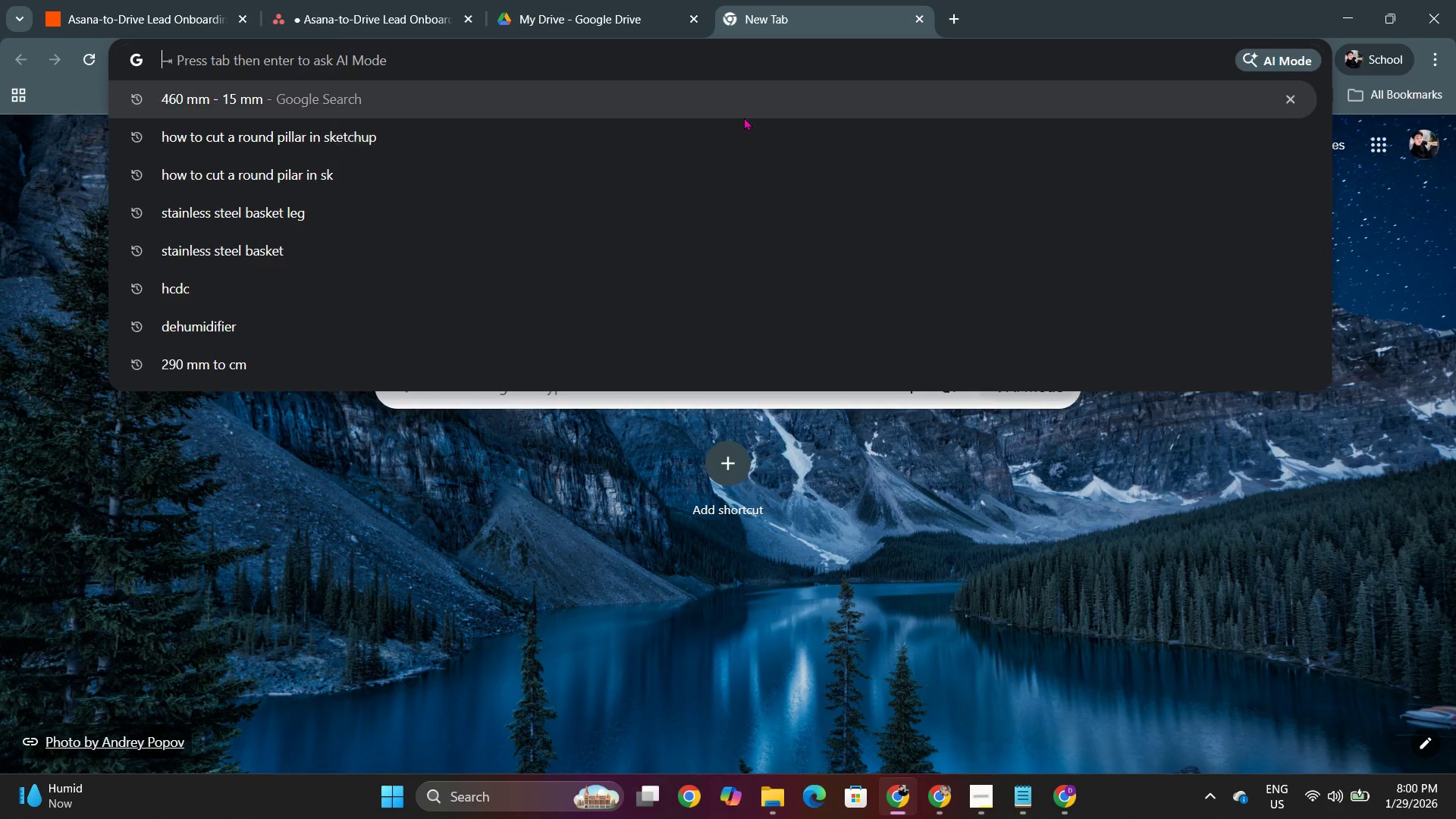 
key(Alt+Tab)